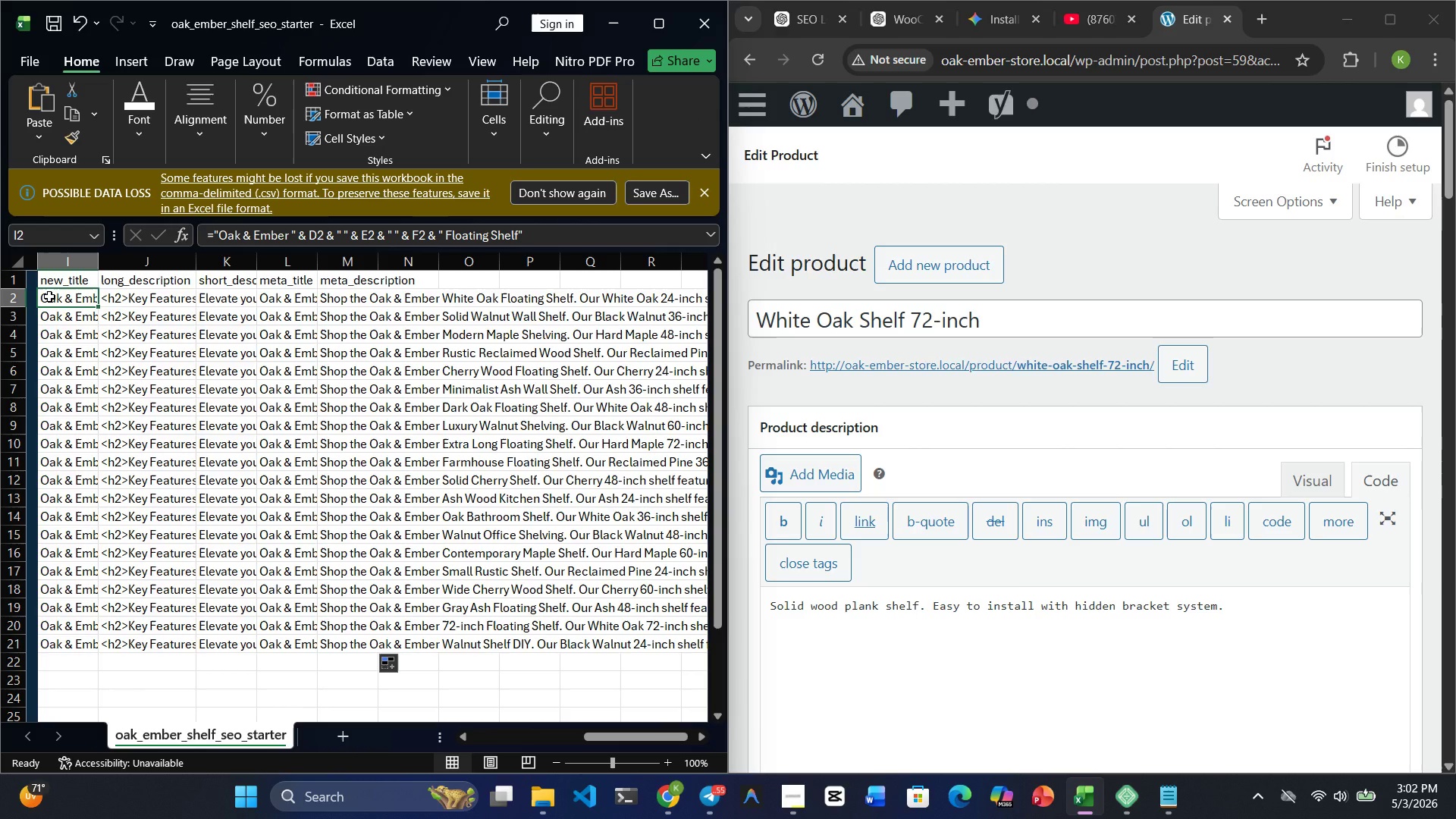 
key(Control+ControlRight)
 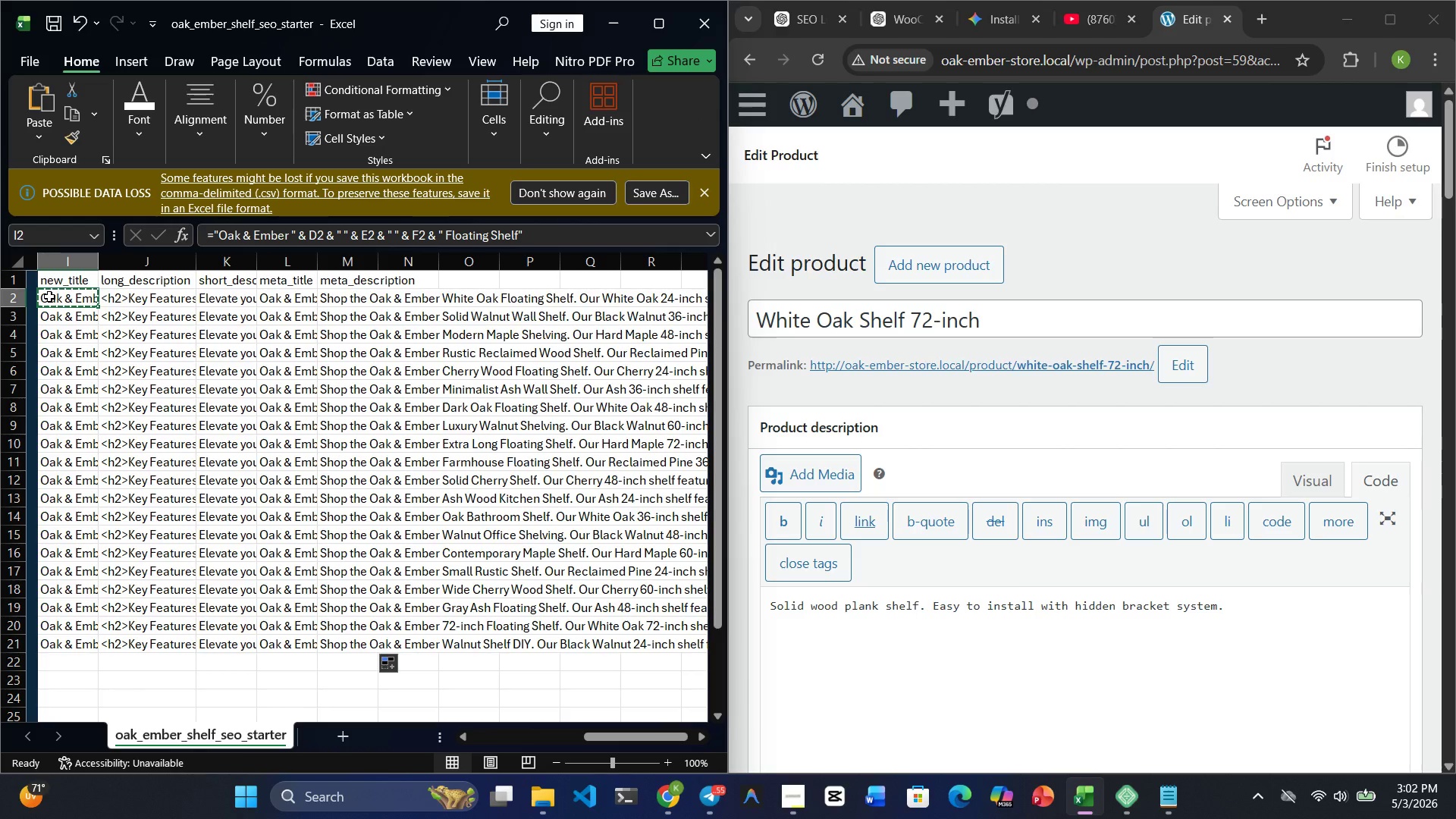 
key(Control+C)
 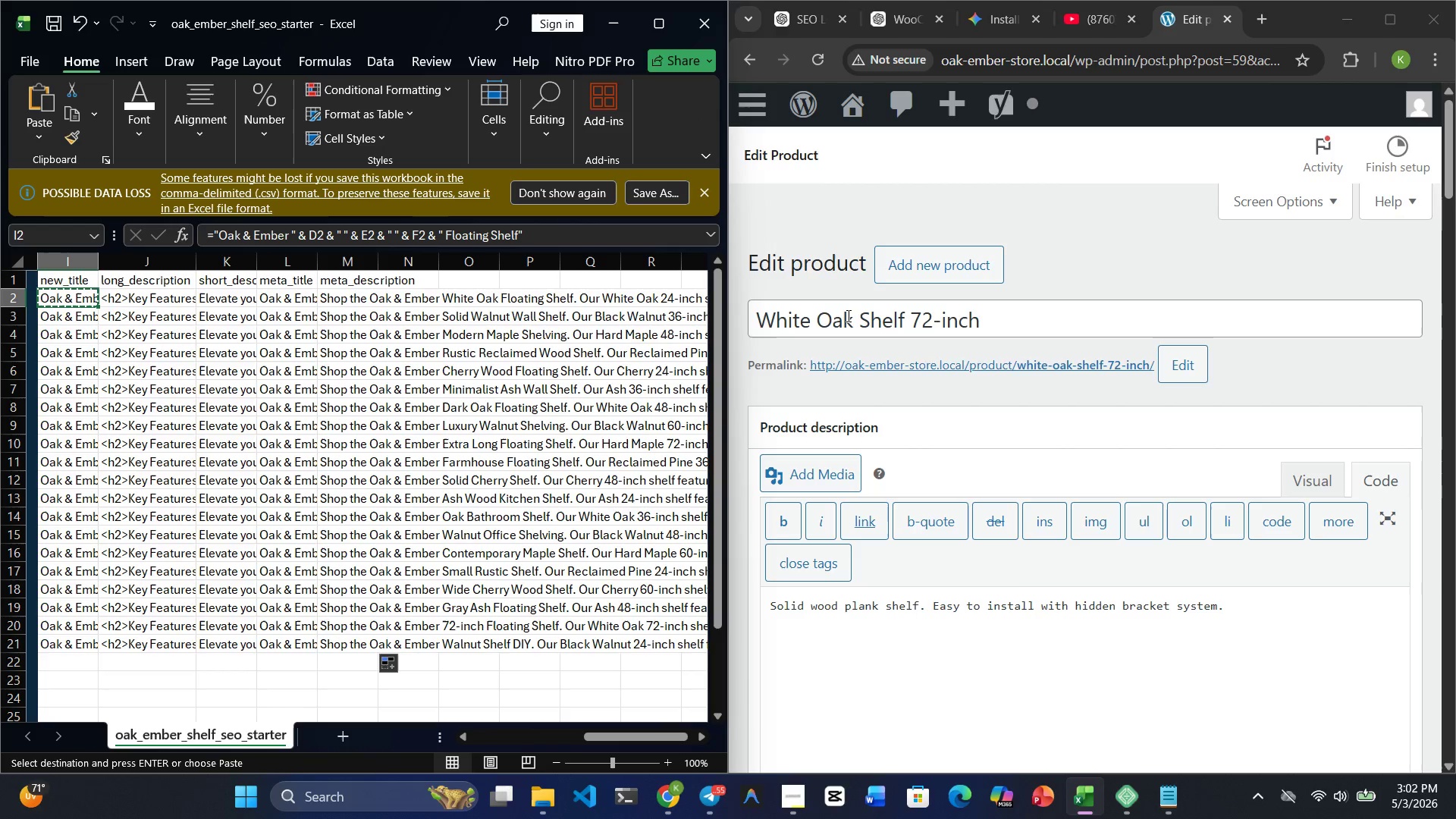 
double_click([847, 317])
 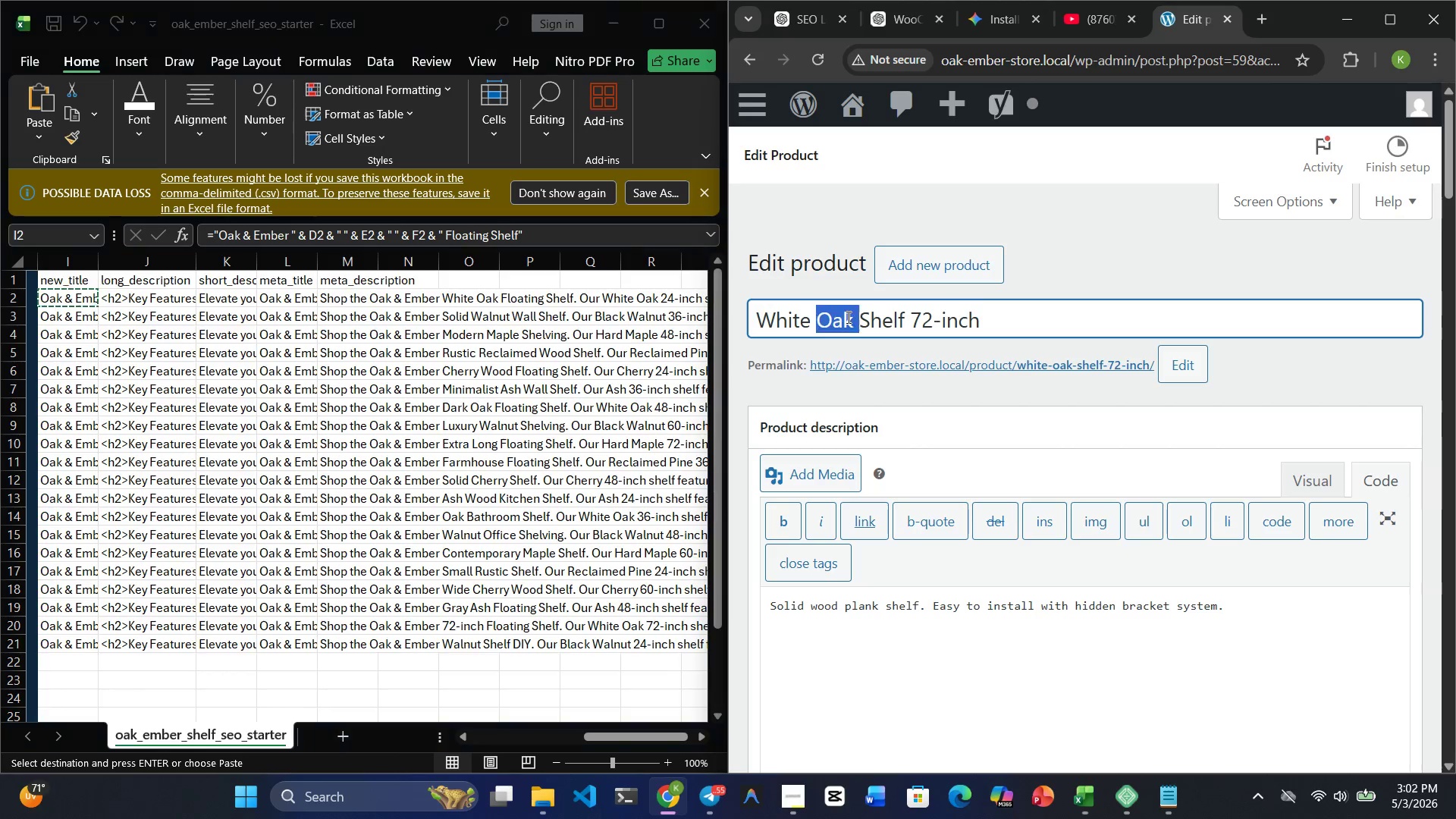 
triple_click([847, 317])
 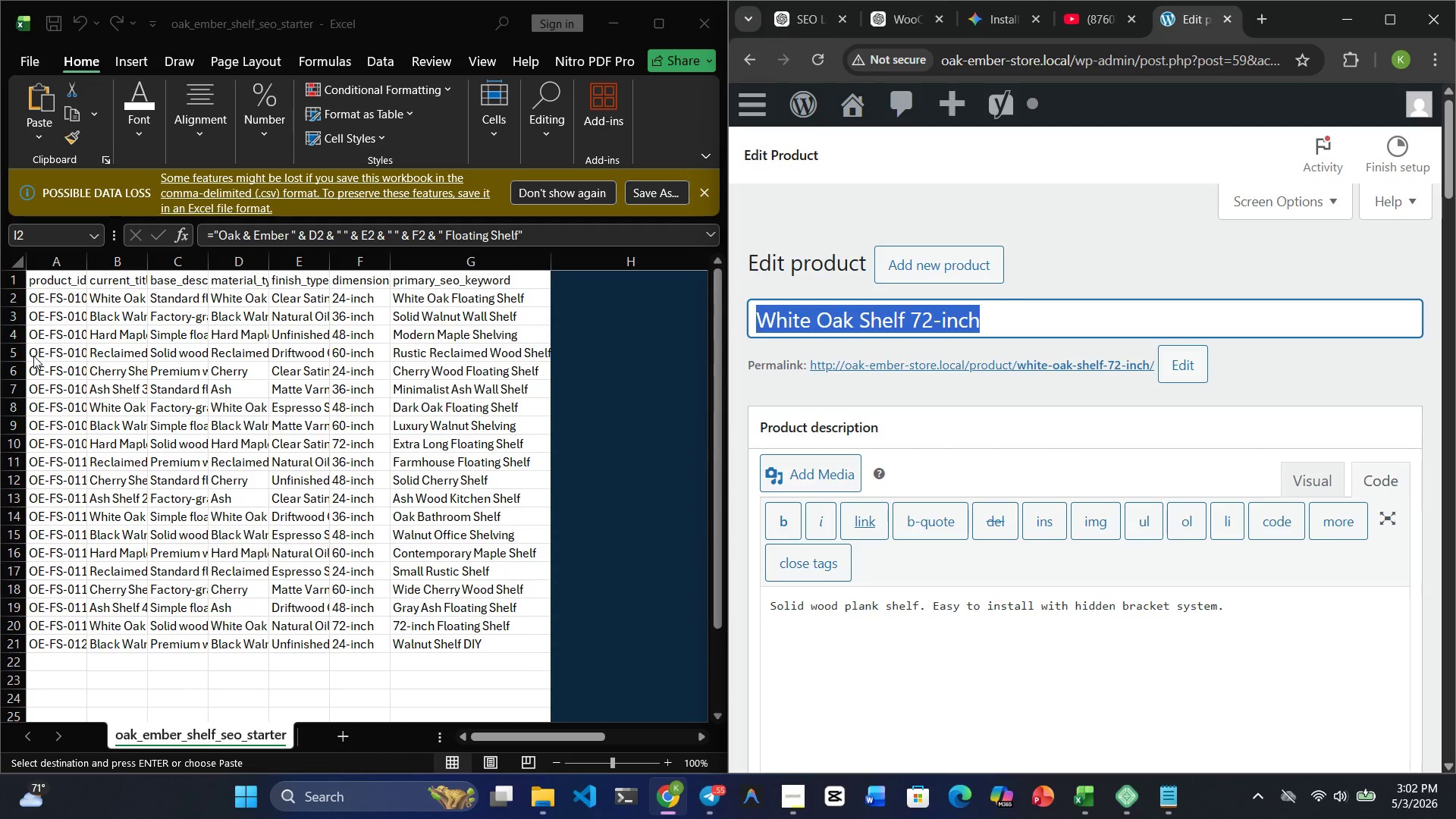 
wait(25.16)
 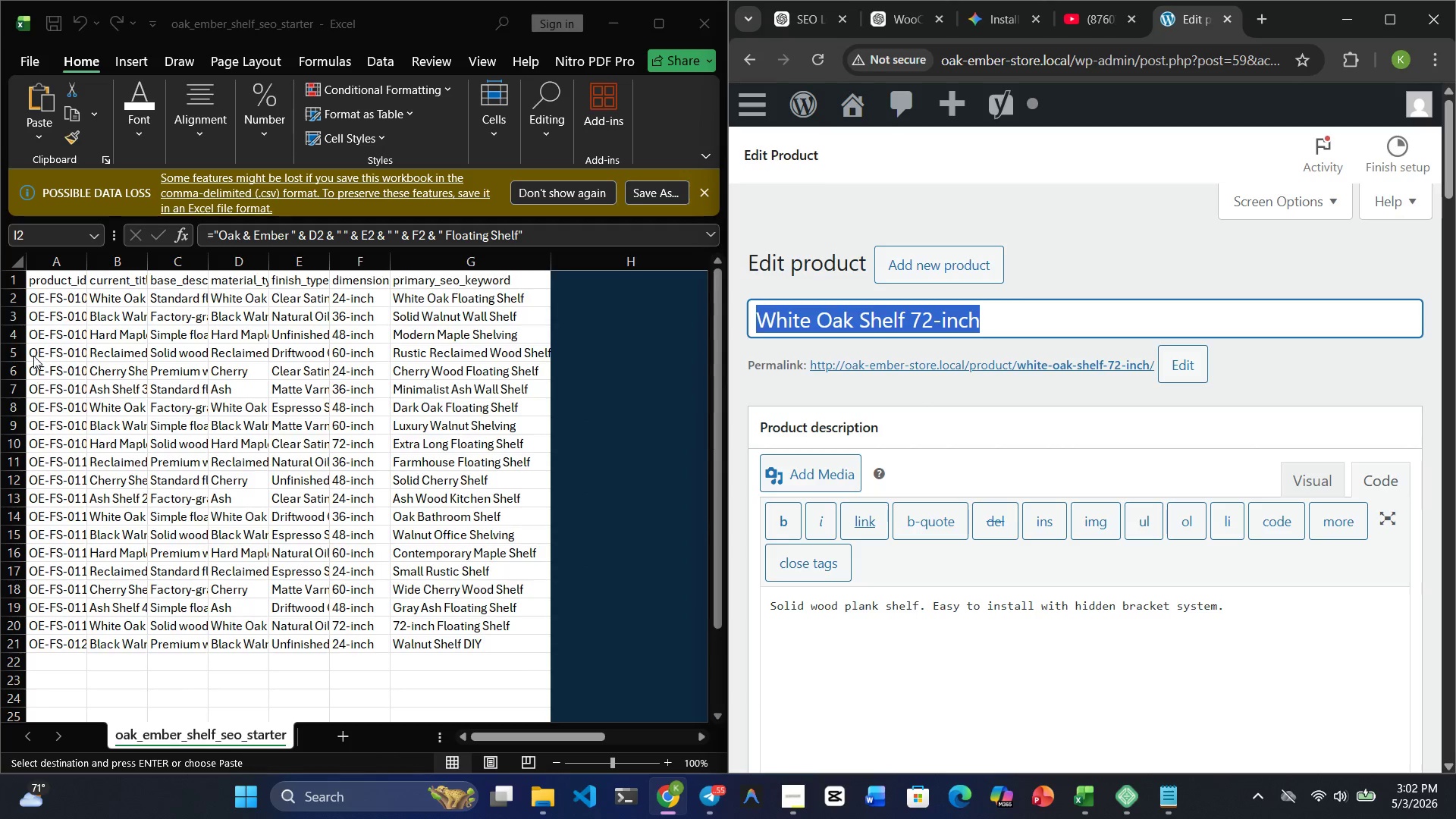 
left_click([73, 256])
 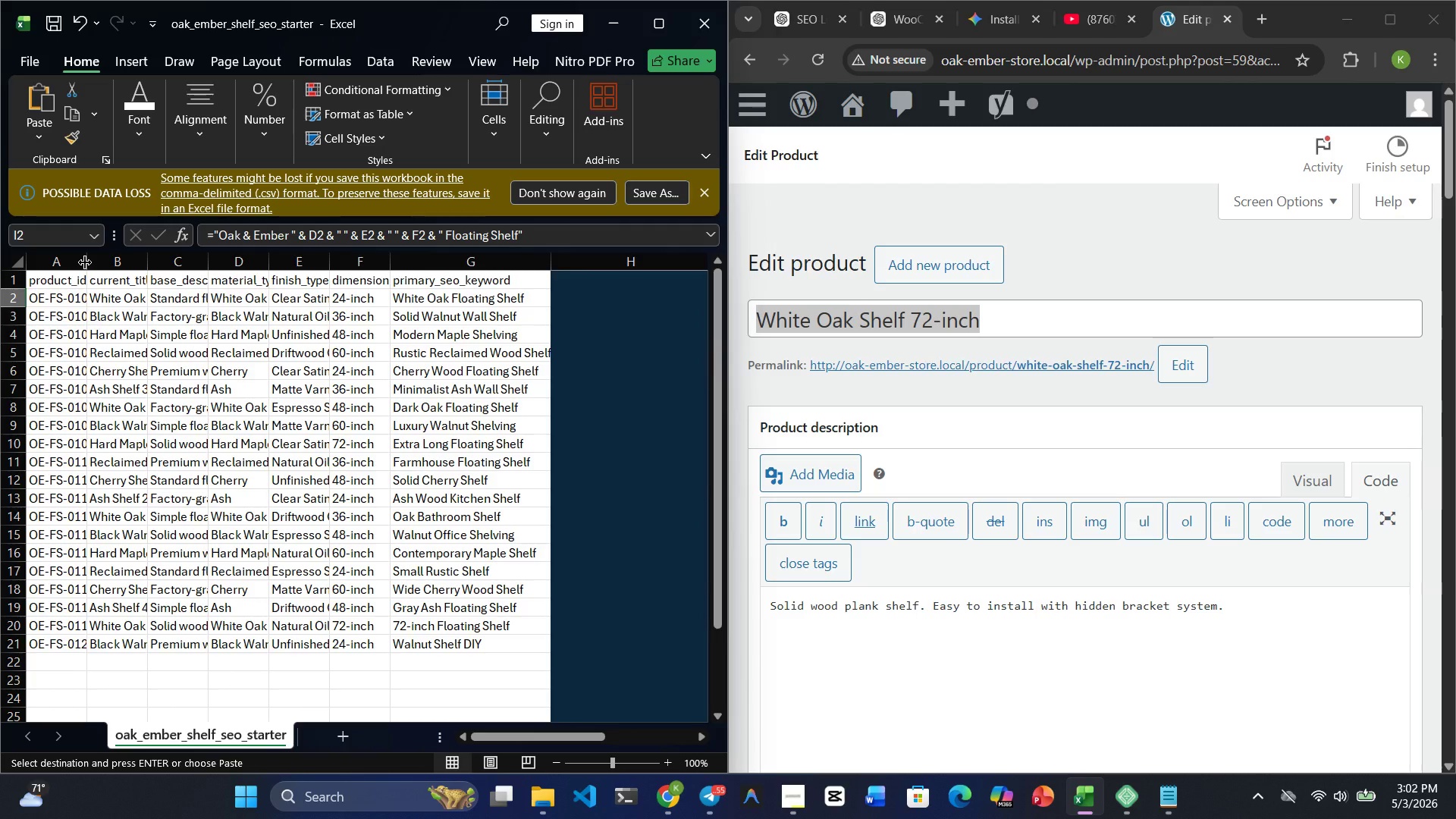 
left_click_drag(start_coordinate=[85, 262], to_coordinate=[121, 267])
 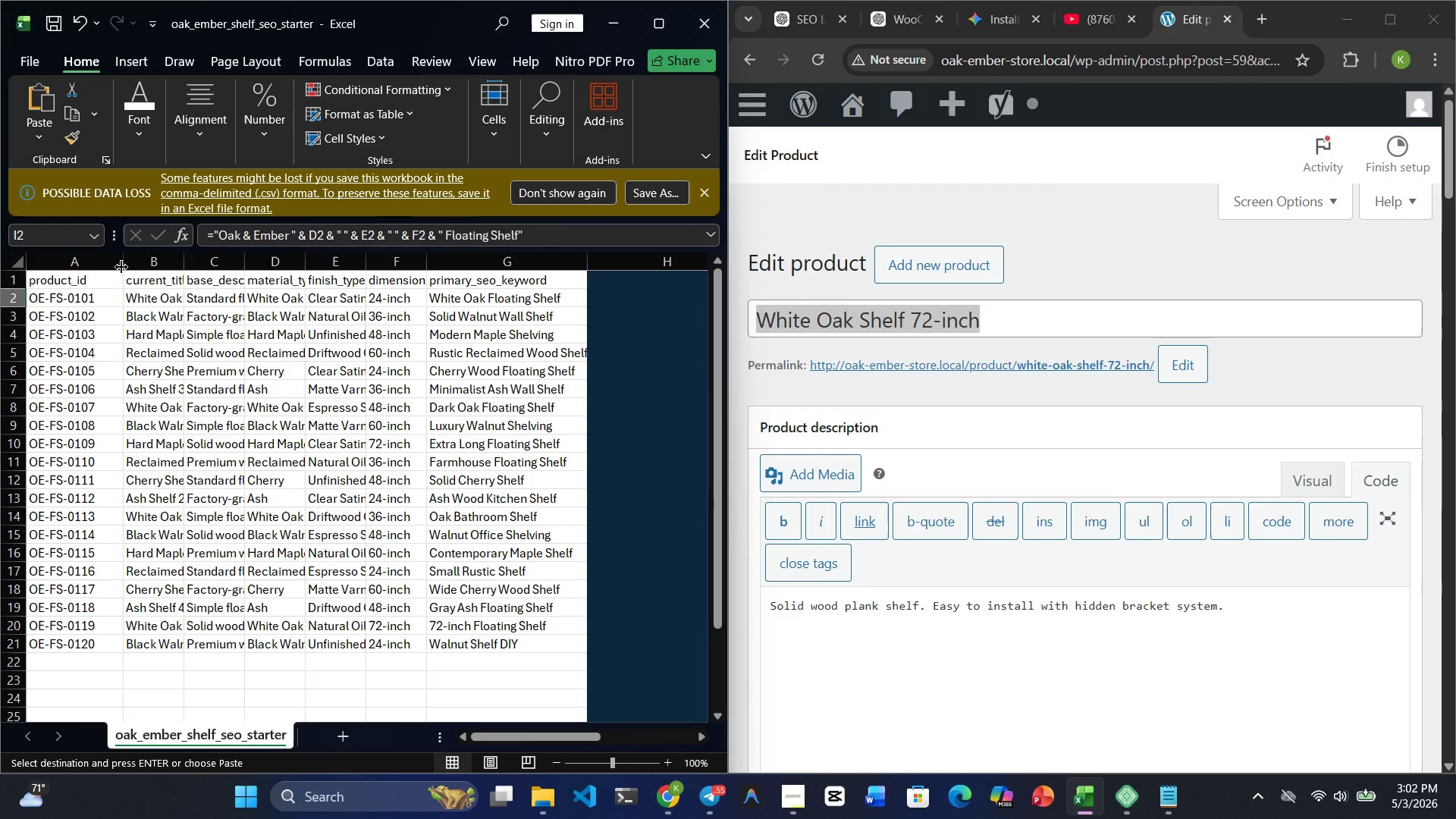 
left_click_drag(start_coordinate=[121, 267], to_coordinate=[90, 265])
 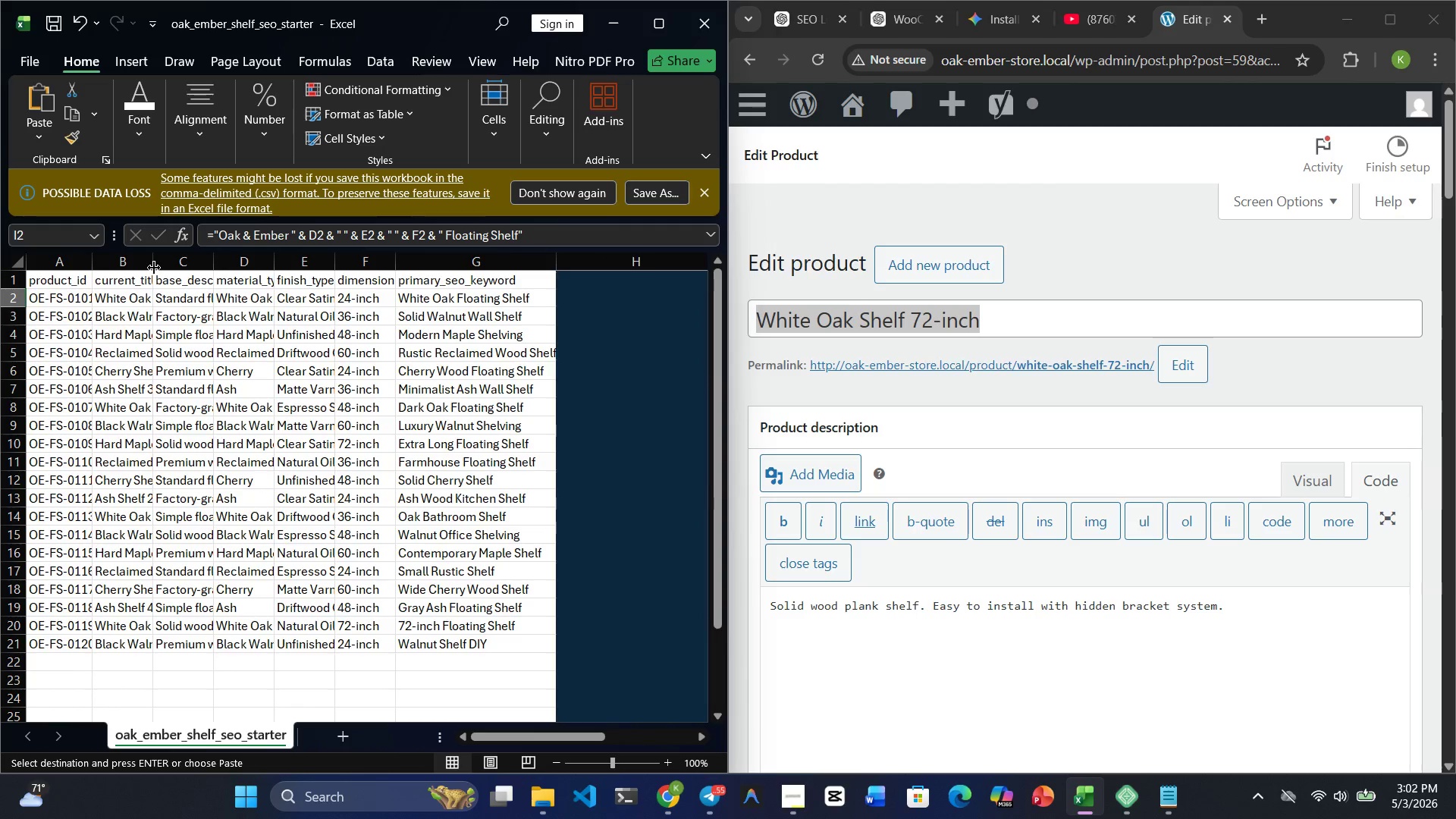 
left_click_drag(start_coordinate=[154, 266], to_coordinate=[187, 270])
 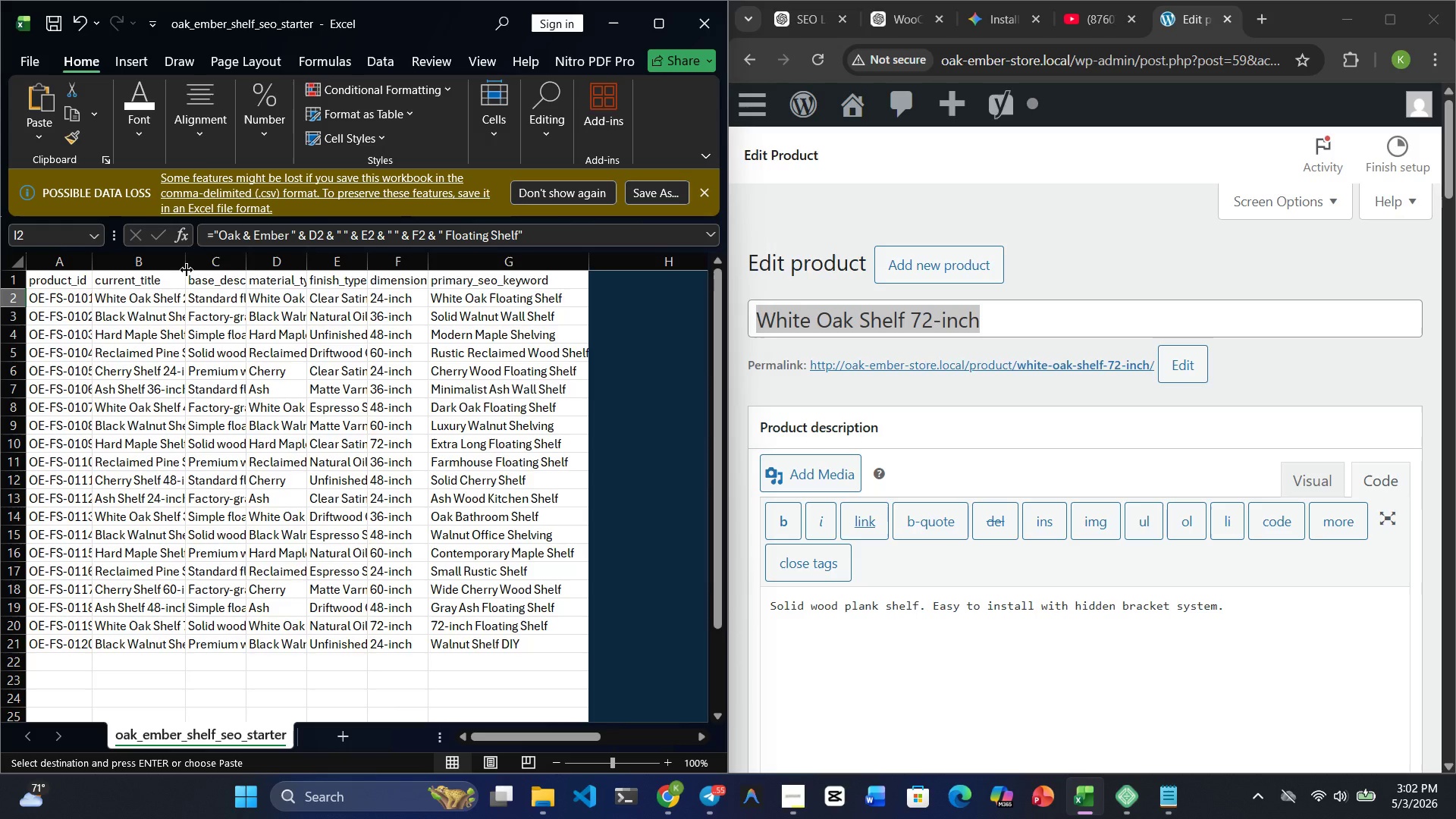 
left_click_drag(start_coordinate=[187, 270], to_coordinate=[218, 269])
 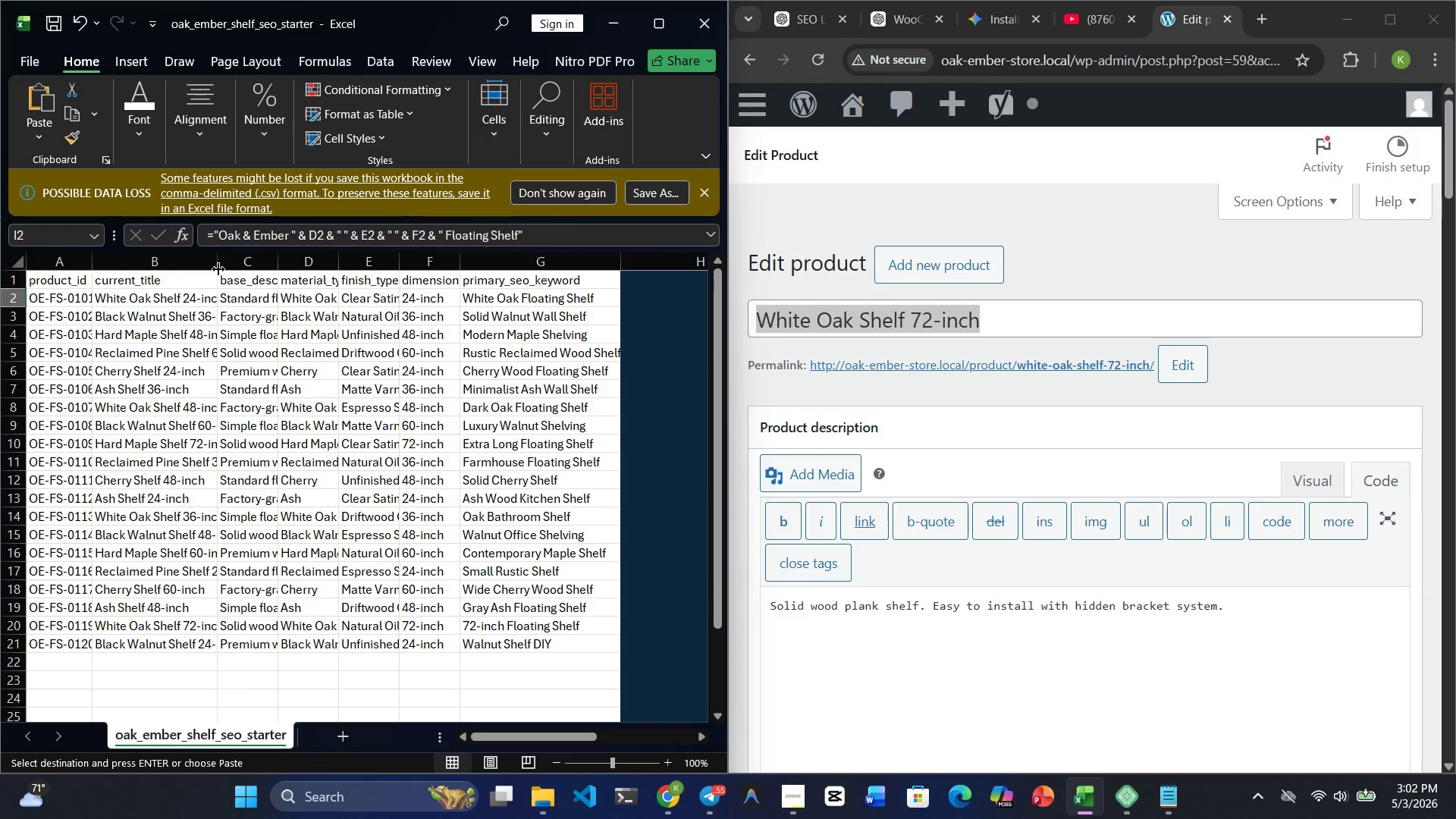 
left_click_drag(start_coordinate=[218, 269], to_coordinate=[242, 268])
 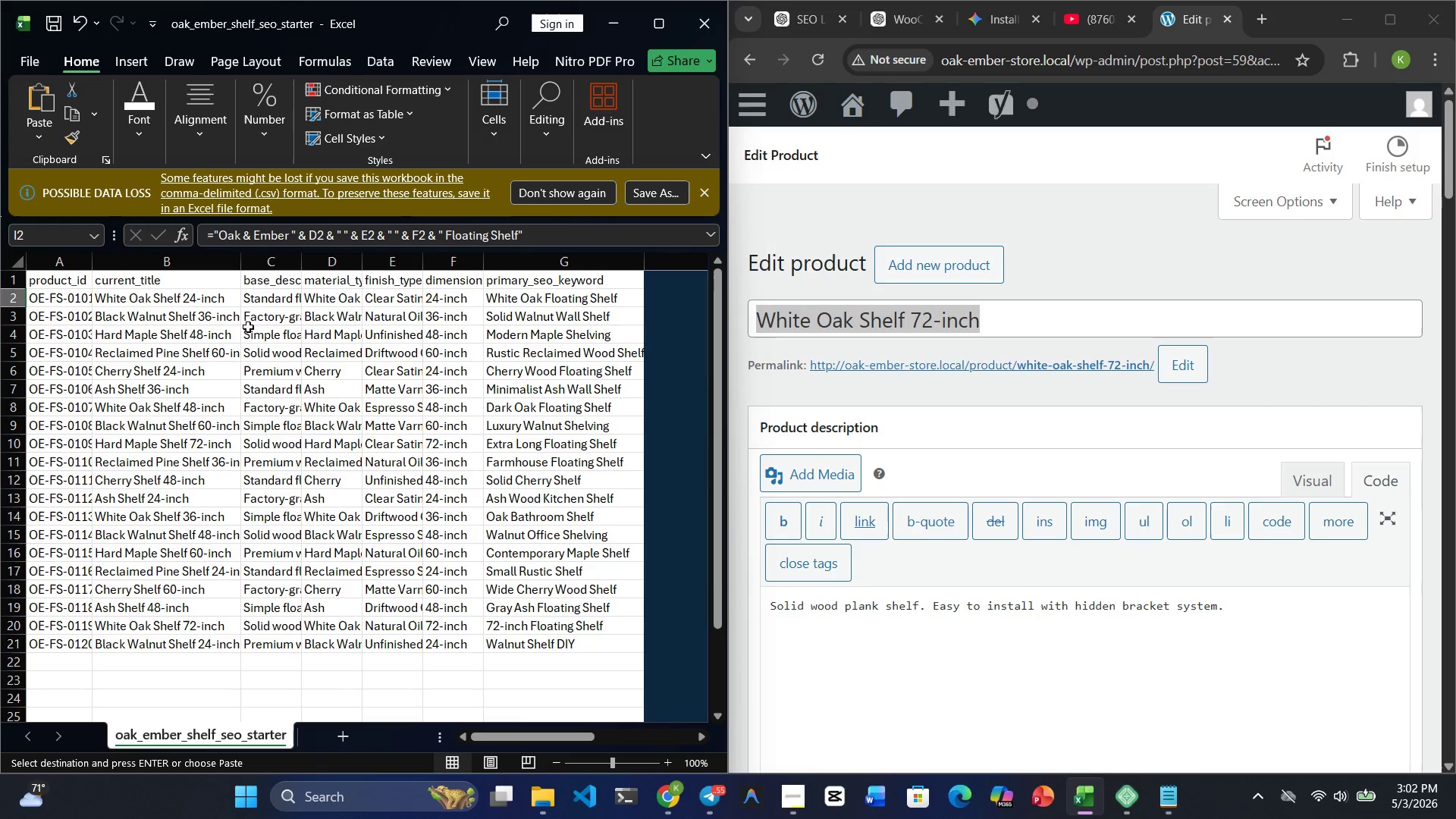 
wait(7.42)
 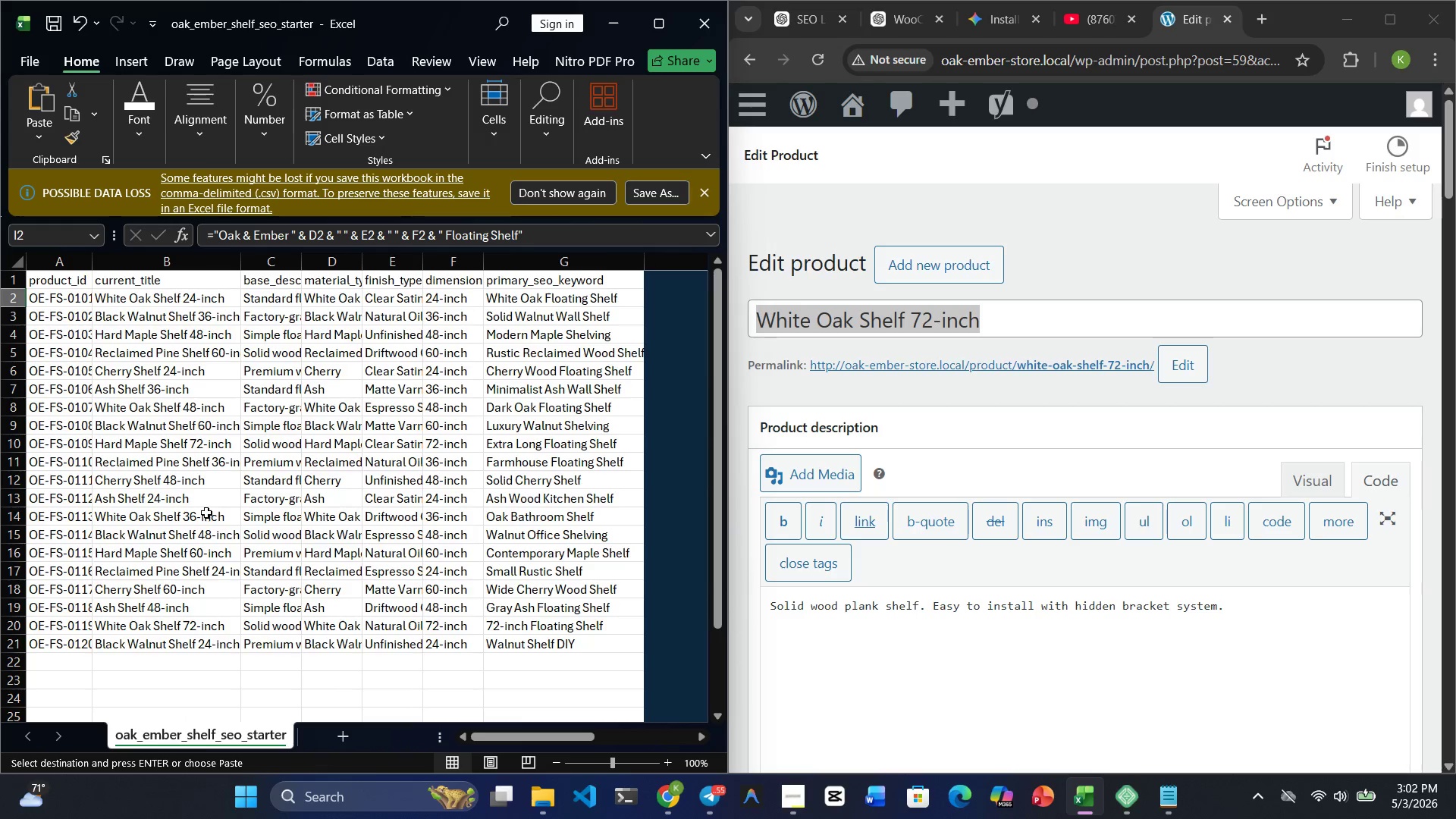 
left_click_drag(start_coordinate=[239, 259], to_coordinate=[261, 262])
 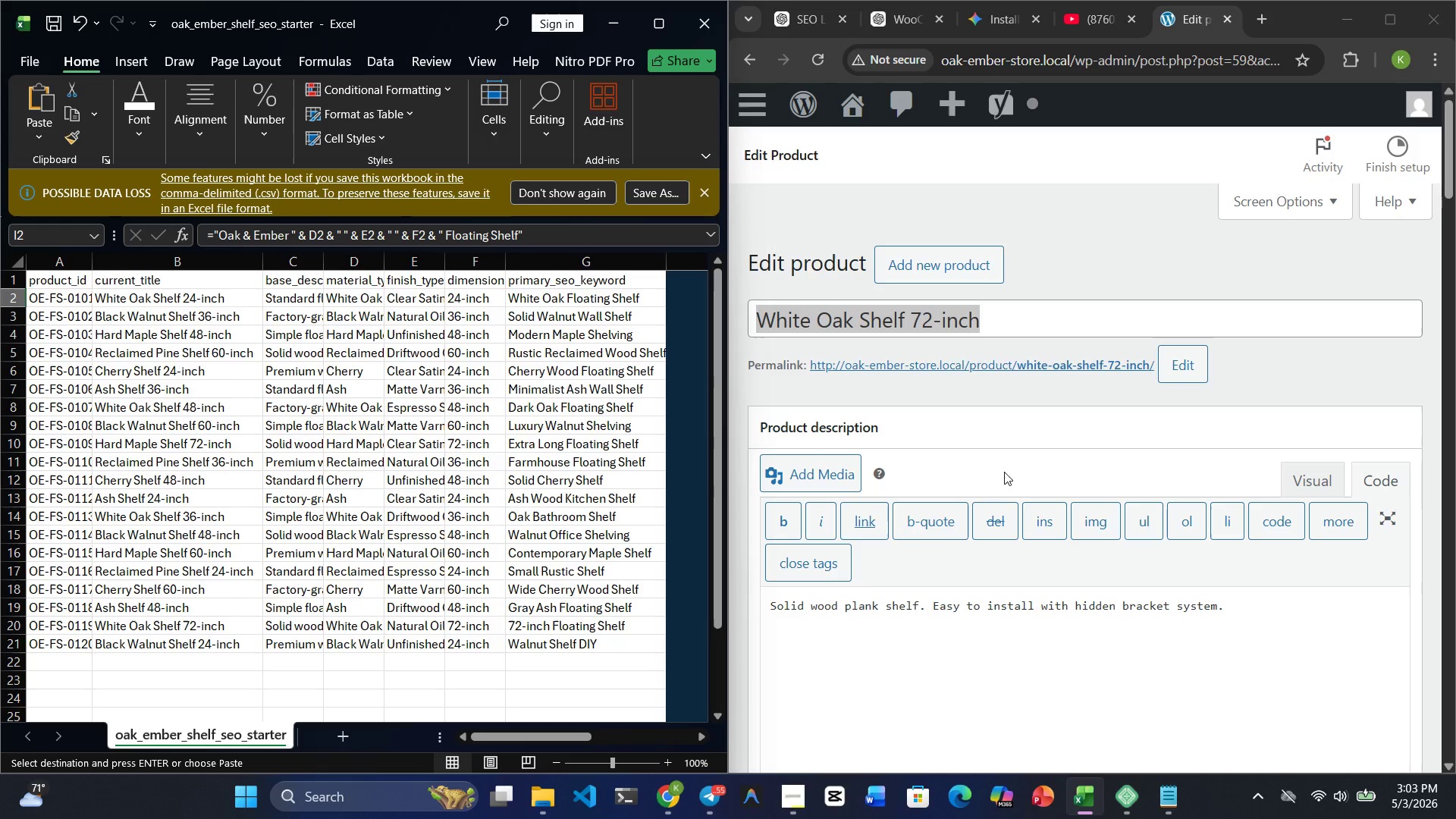 
wait(17.5)
 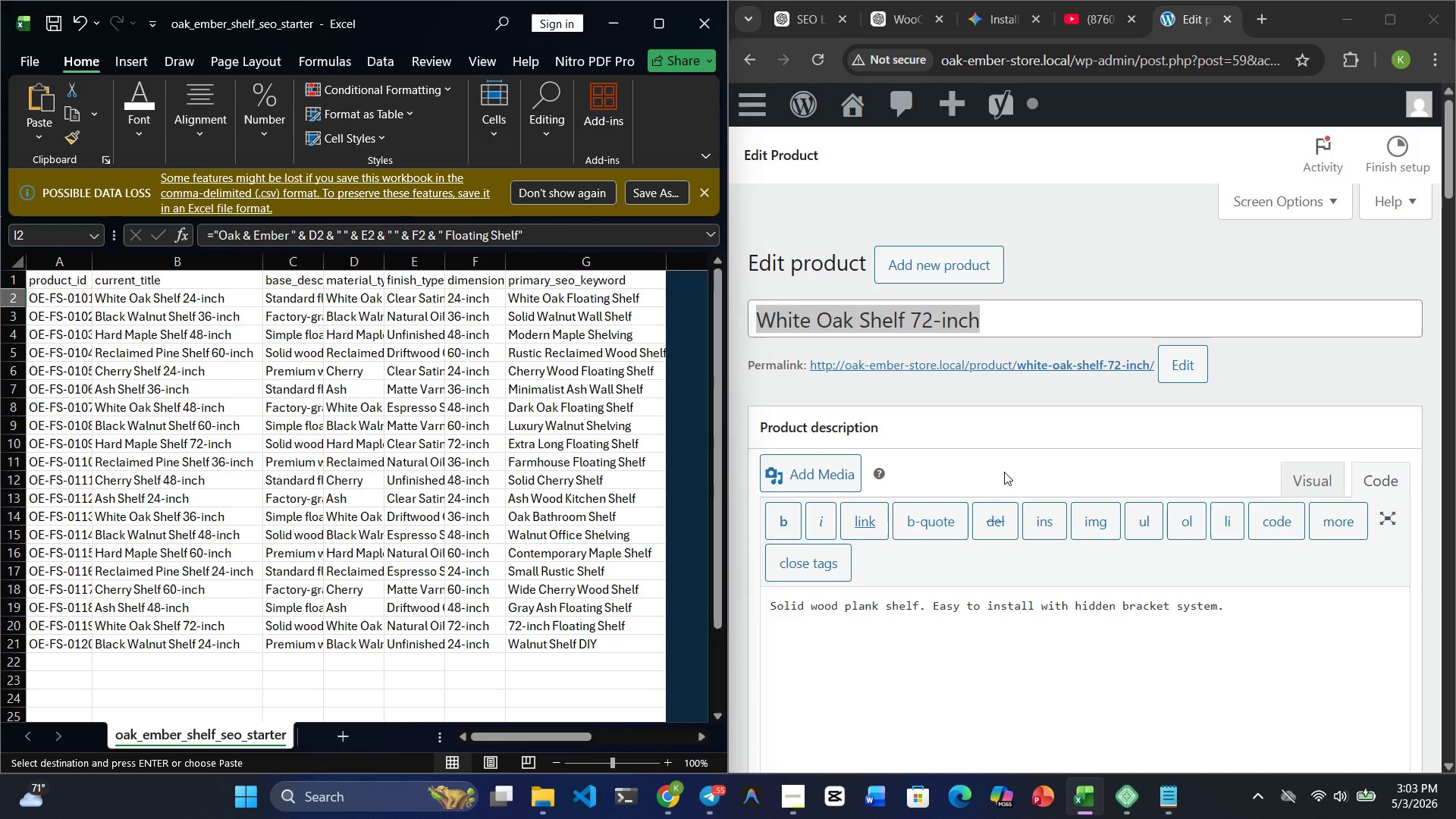 
double_click([971, 317])
 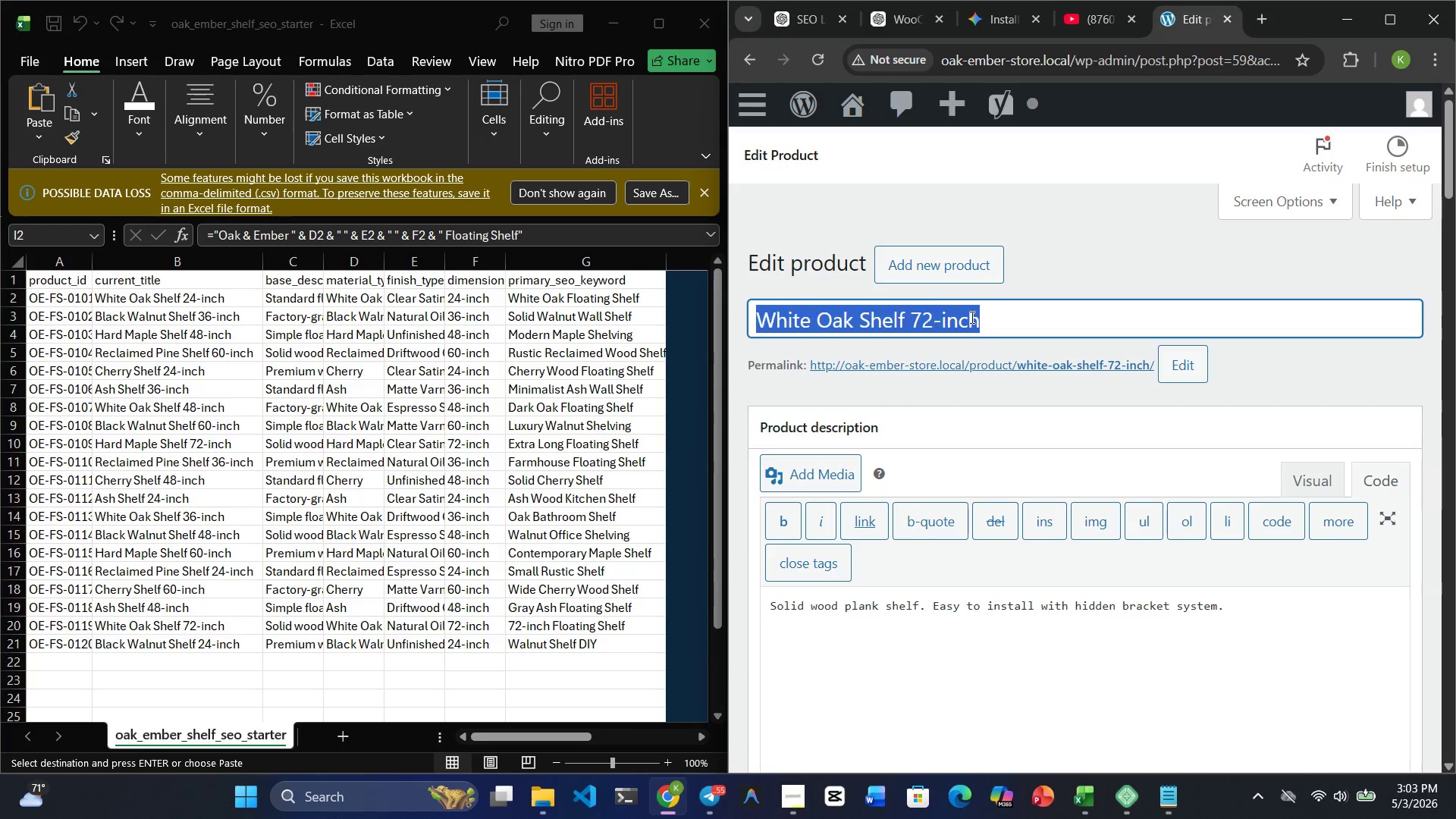 
triple_click([971, 317])
 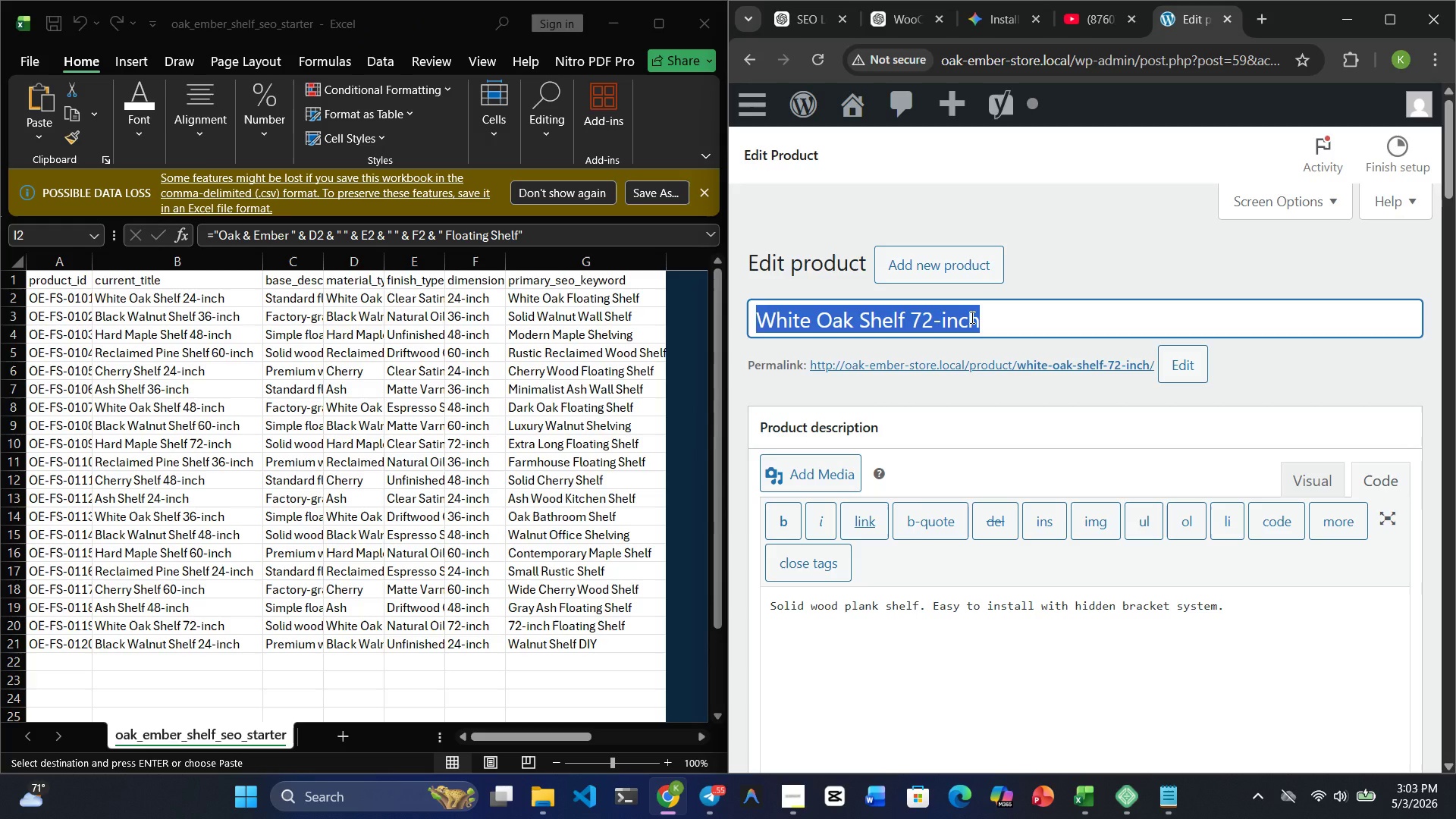 
key(Control+ControlRight)
 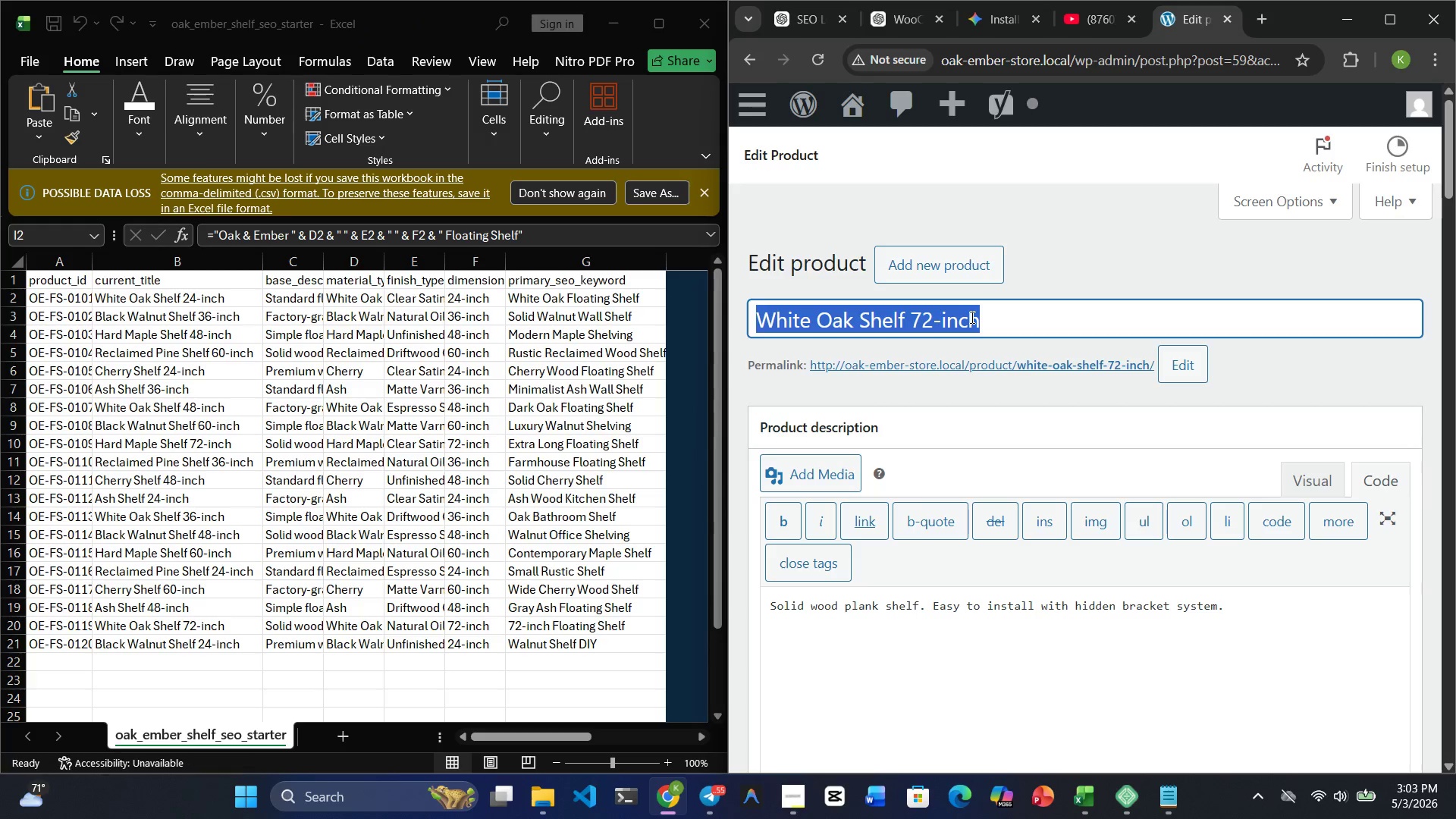 
key(Control+C)
 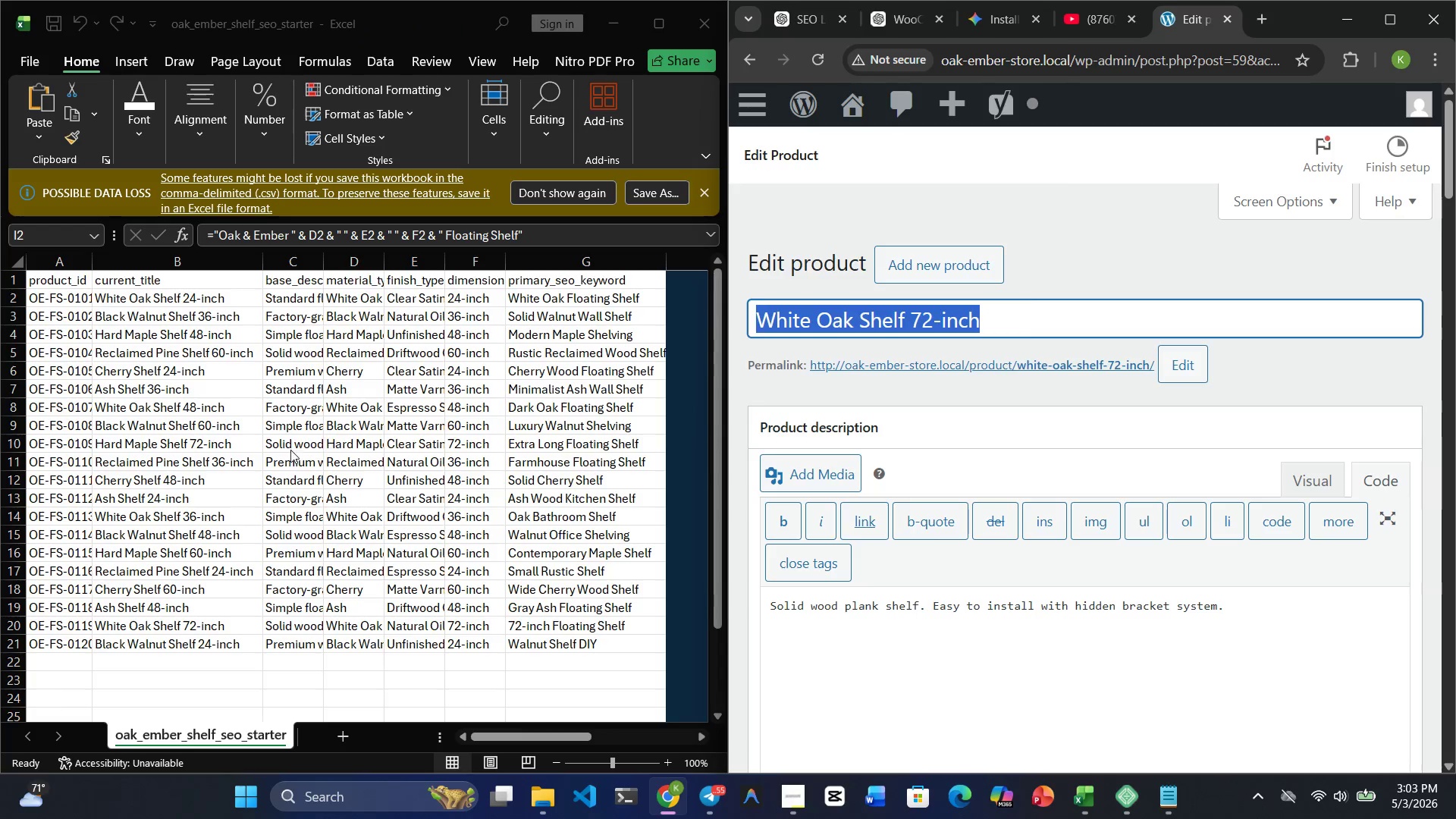 
left_click([290, 450])
 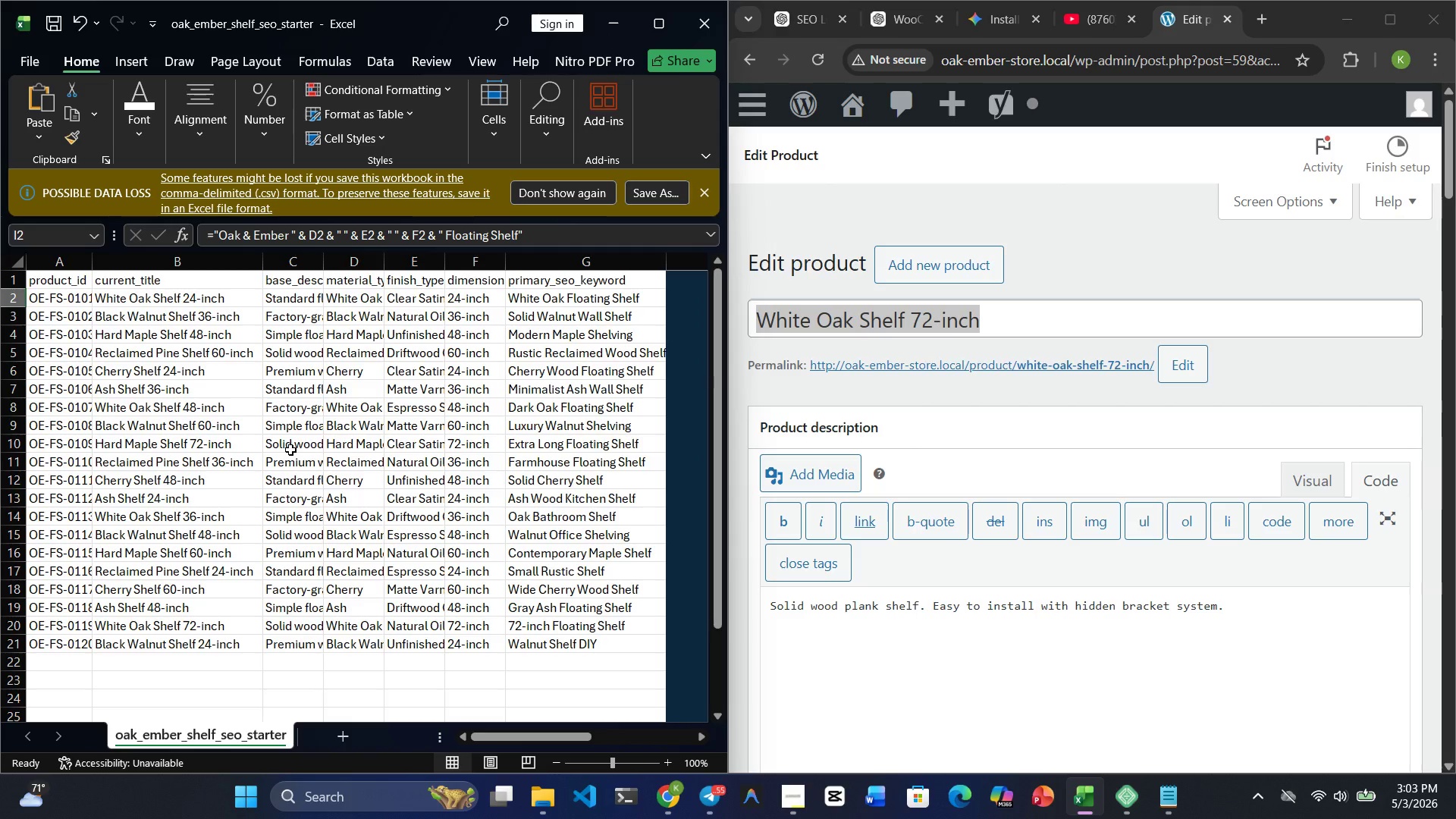 
key(Control+F)
 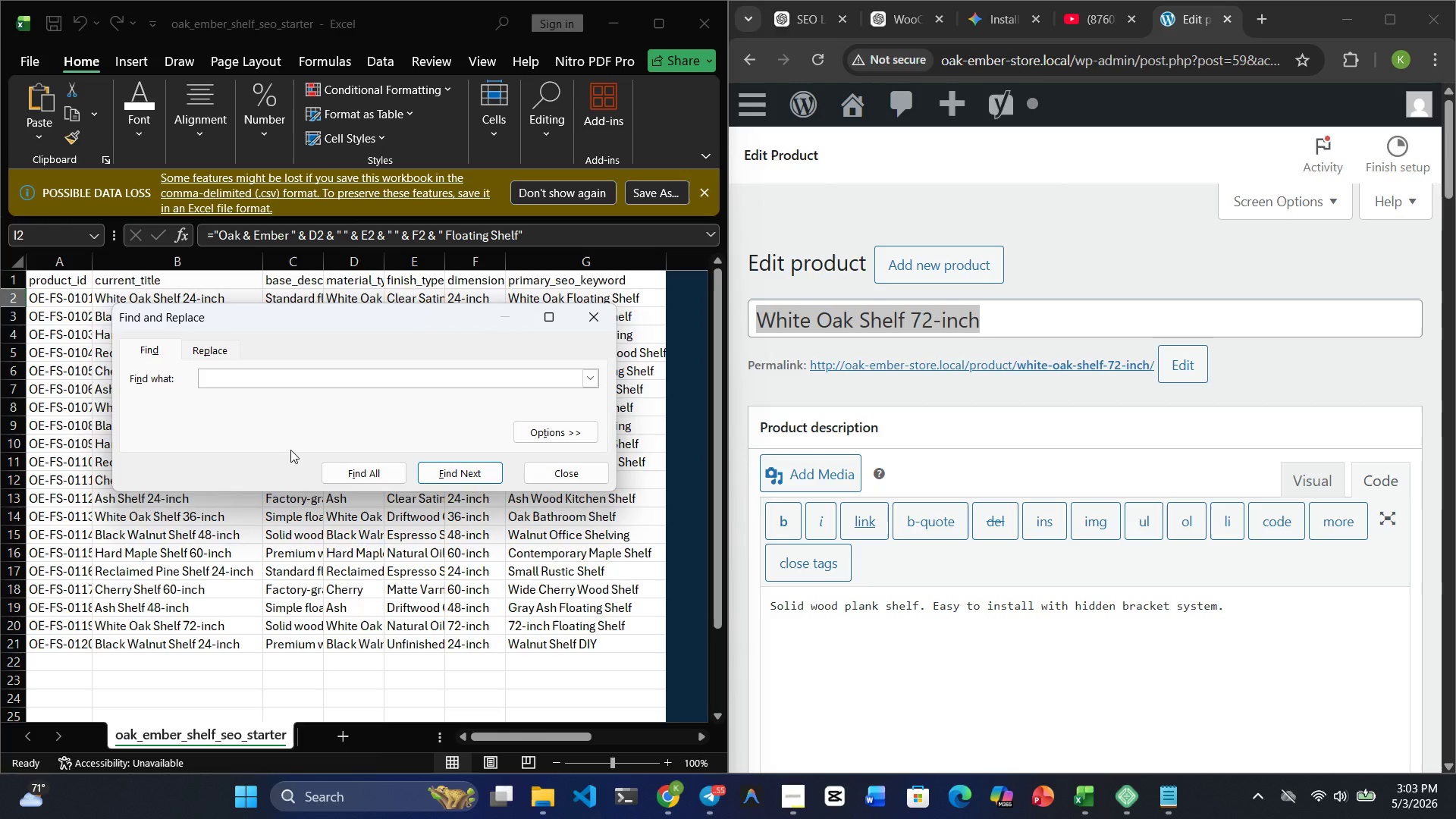 
key(Control+V)
 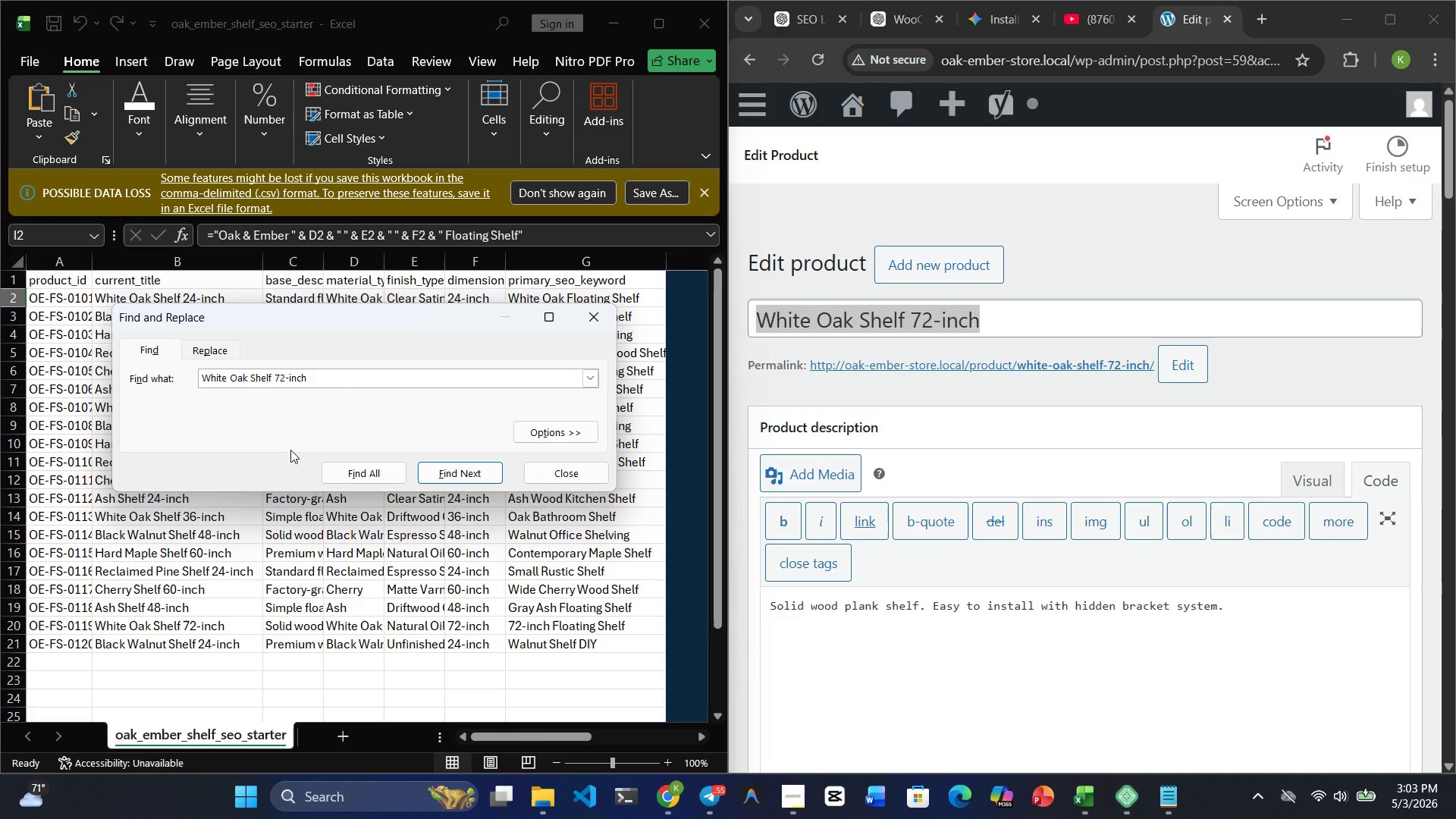 
key(Enter)
 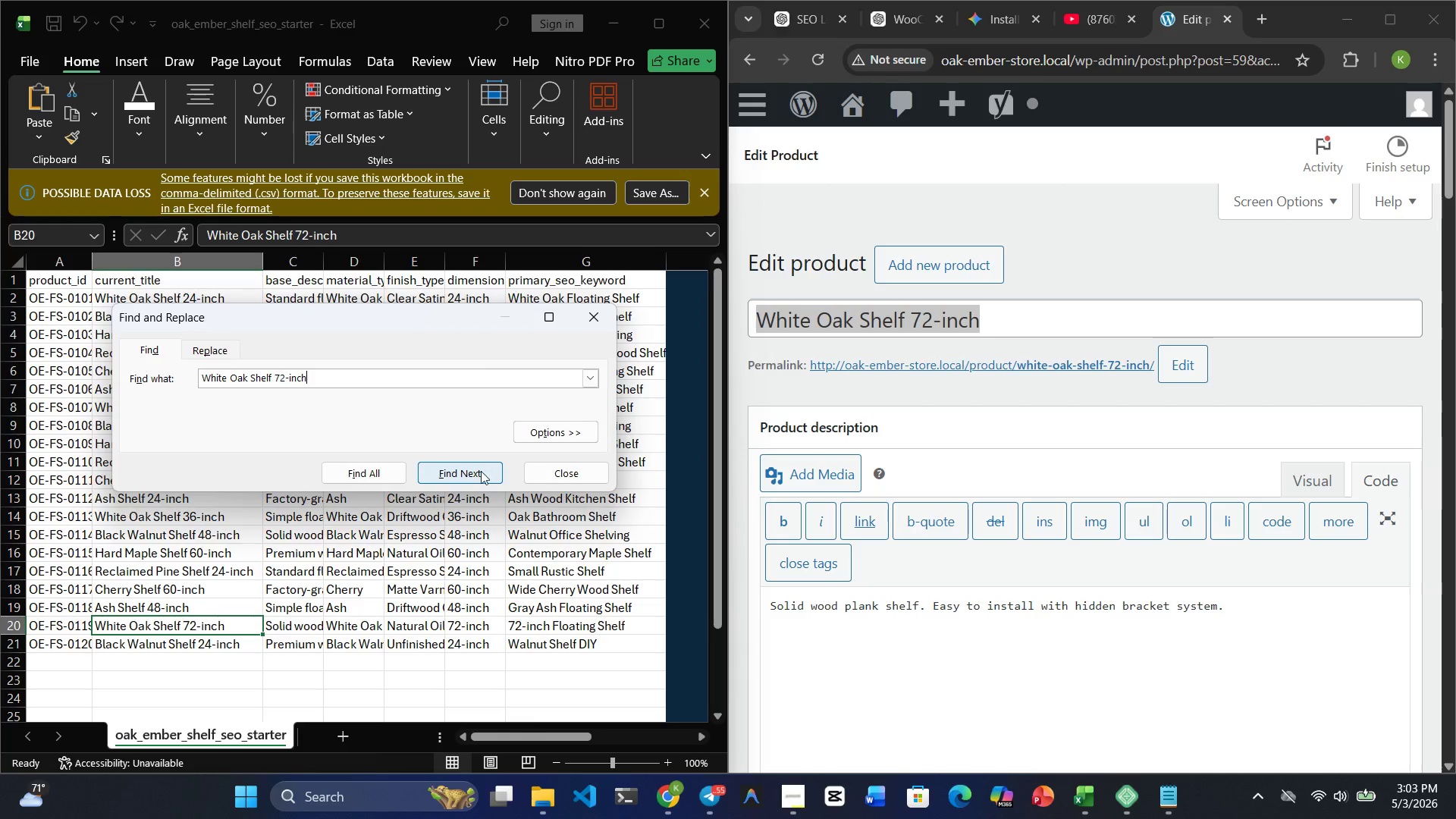 
left_click([478, 475])
 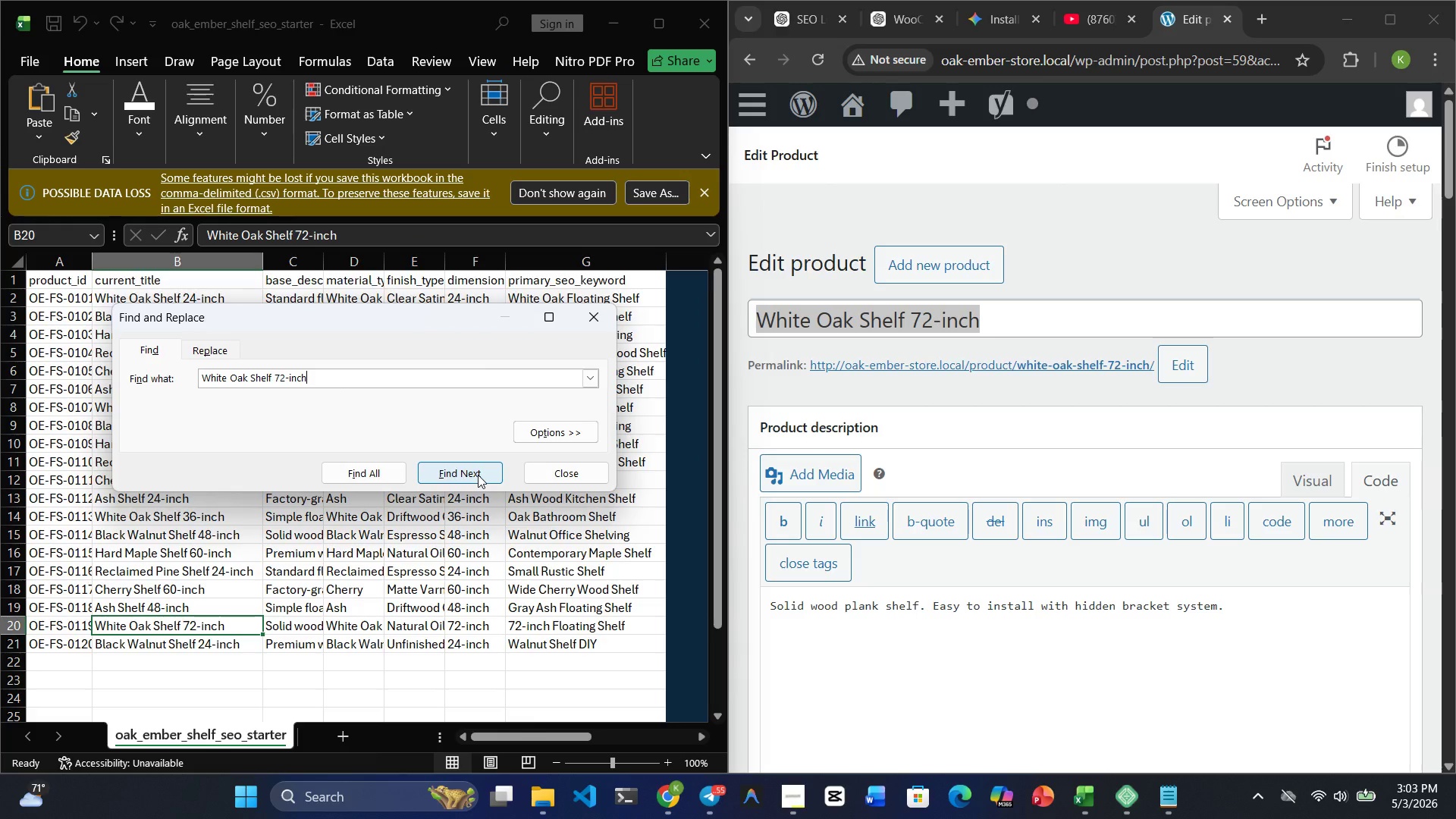 
left_click([478, 475])
 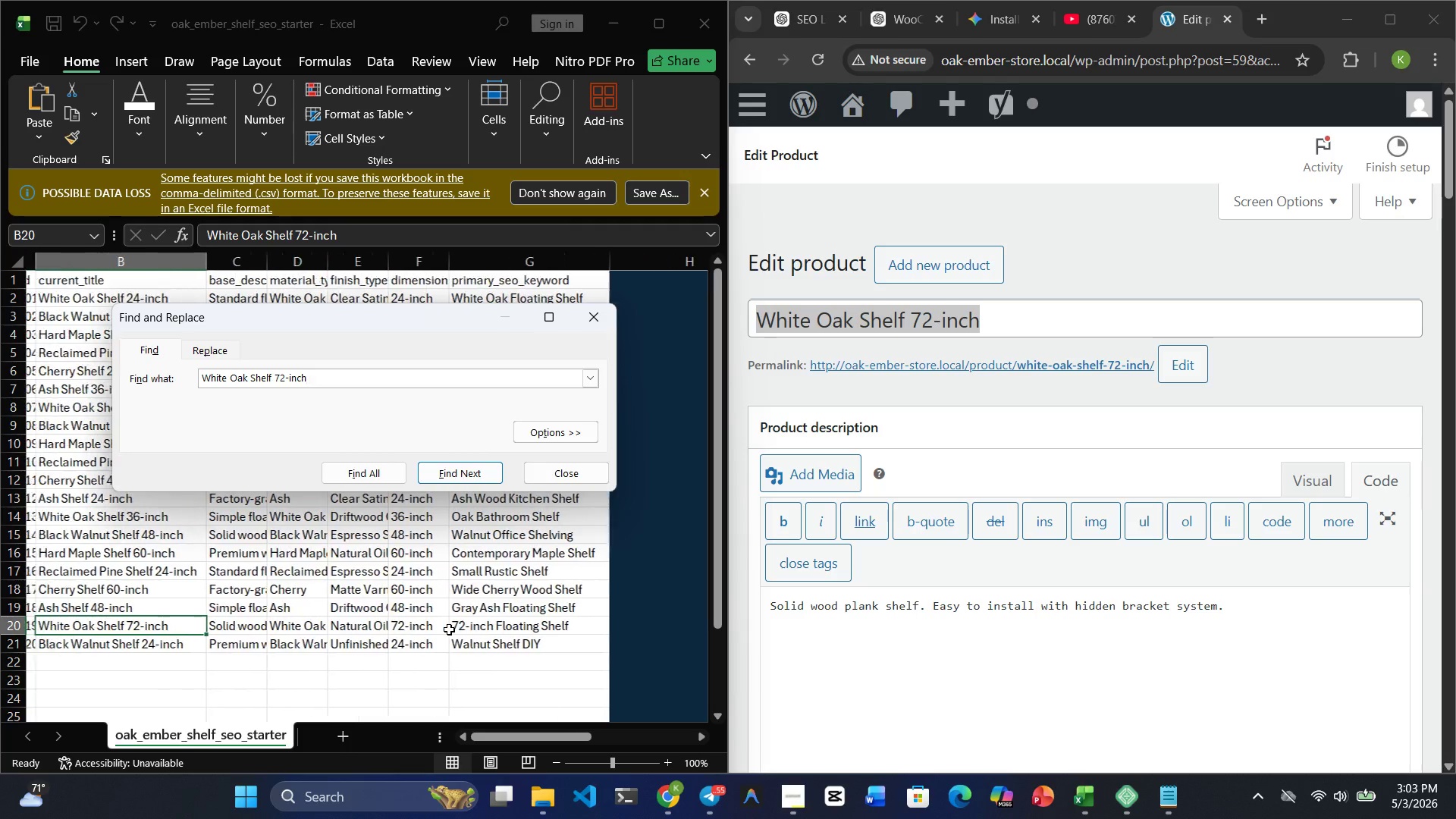 
wait(8.66)
 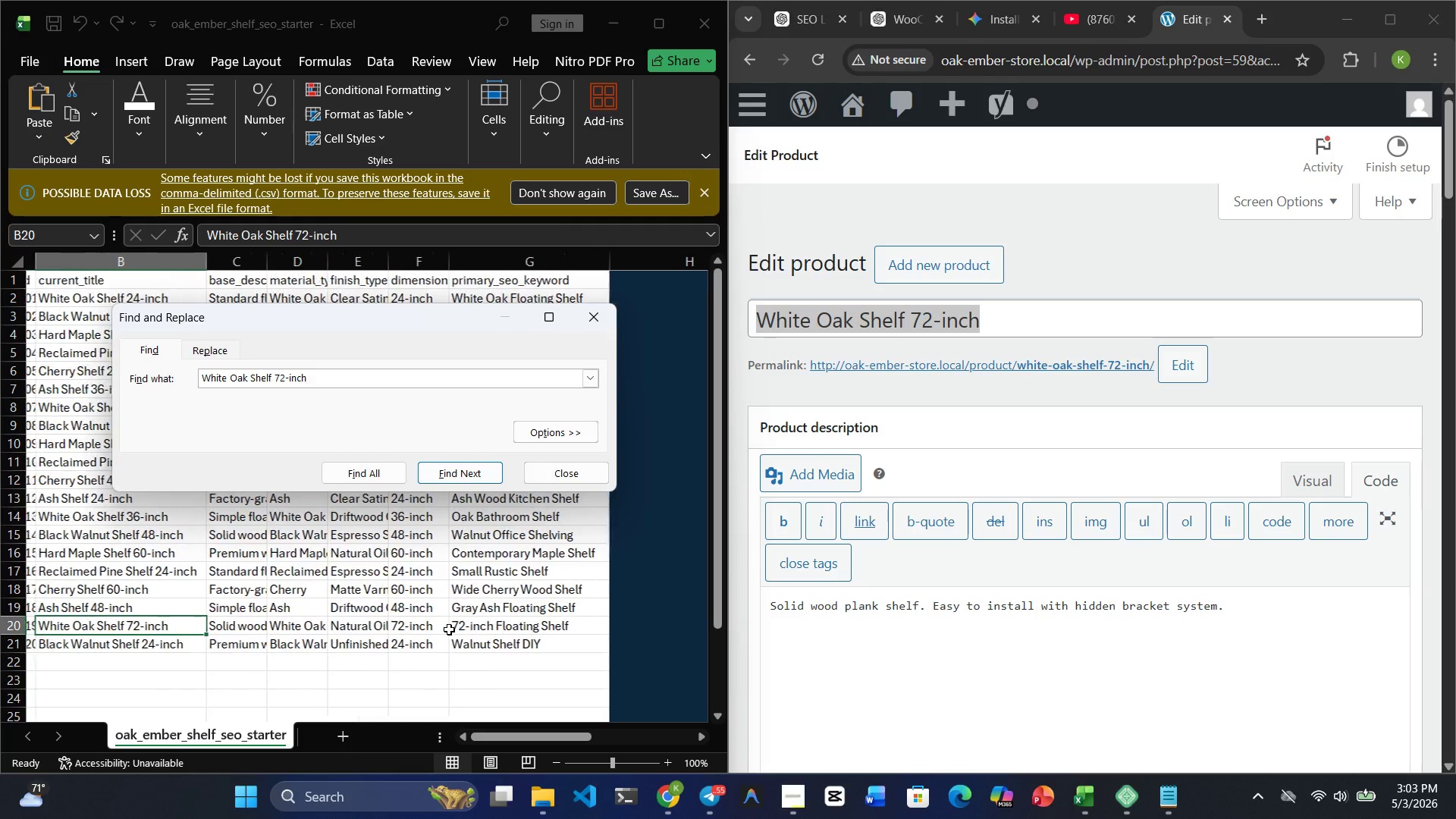 
left_click([218, 629])
 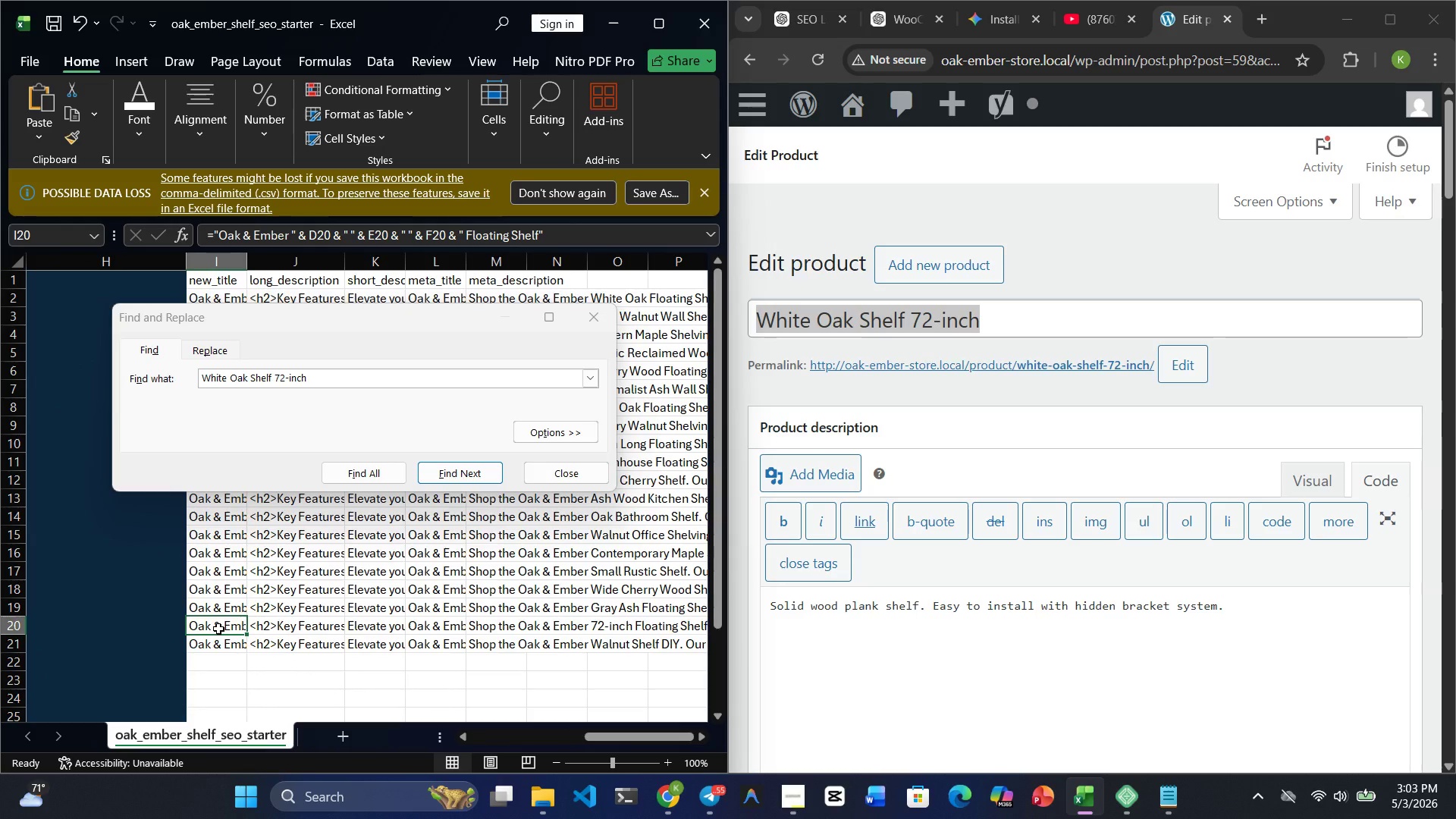 
key(Control+ControlRight)
 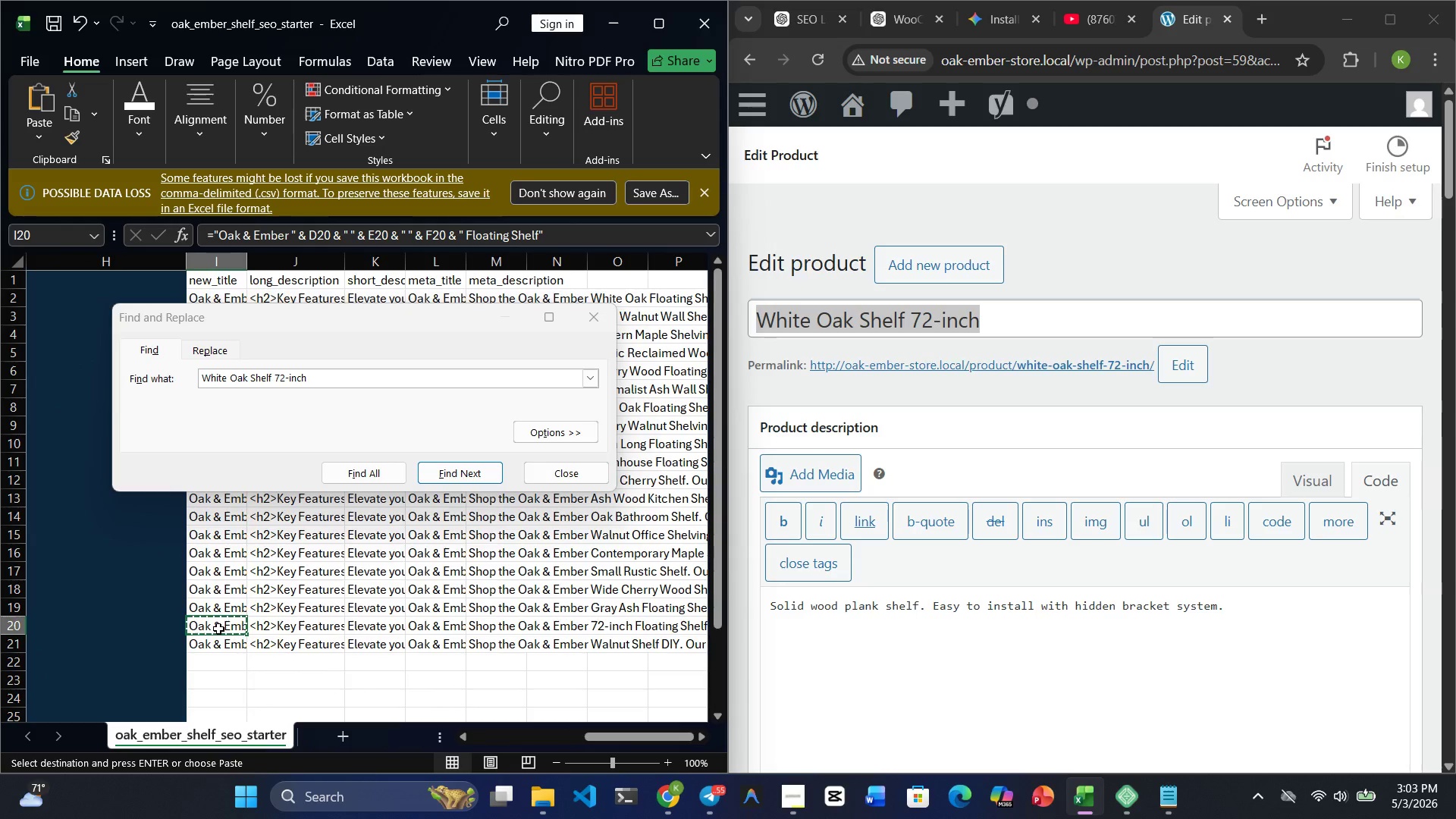 
key(Control+C)
 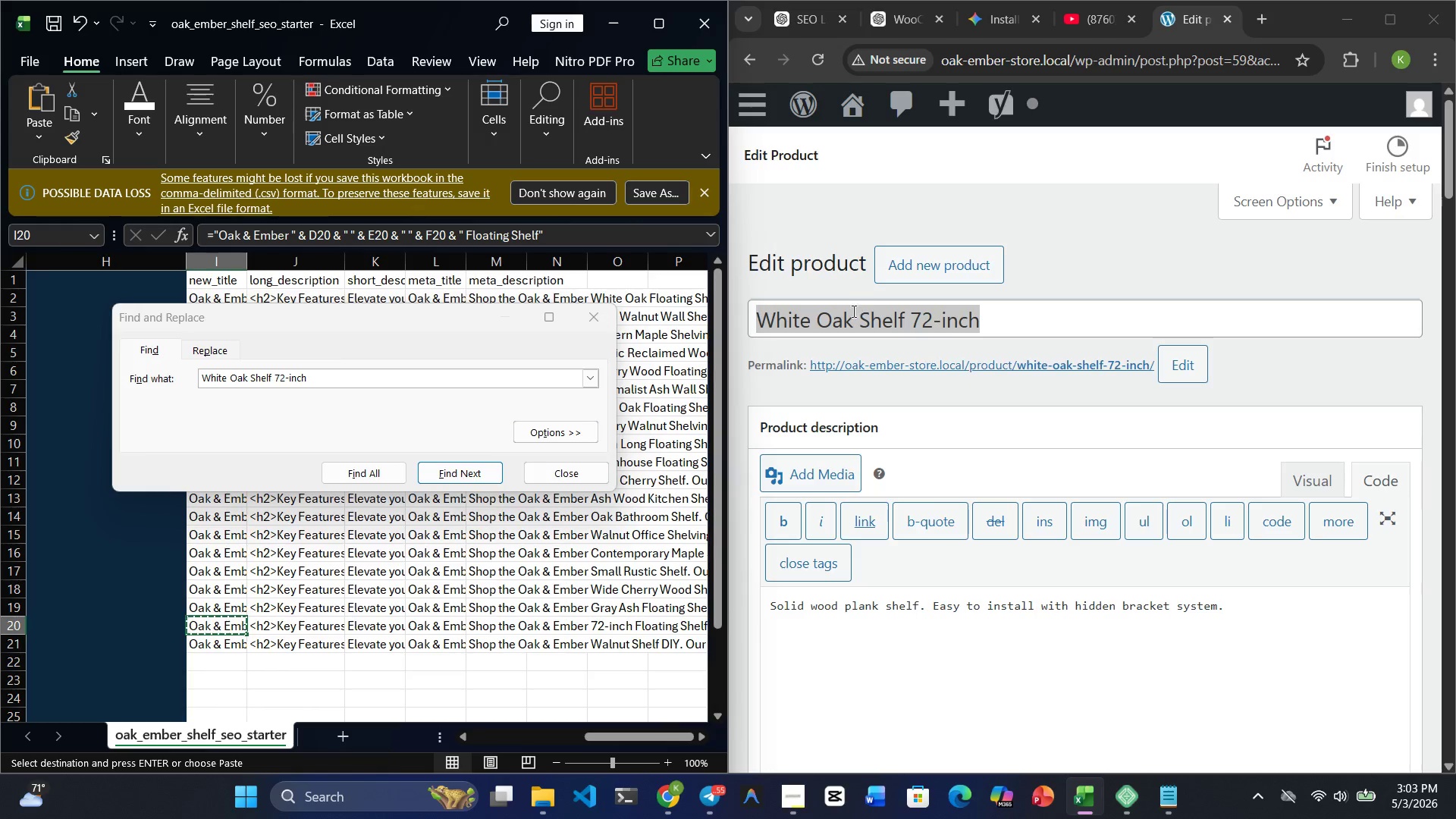 
double_click([850, 313])
 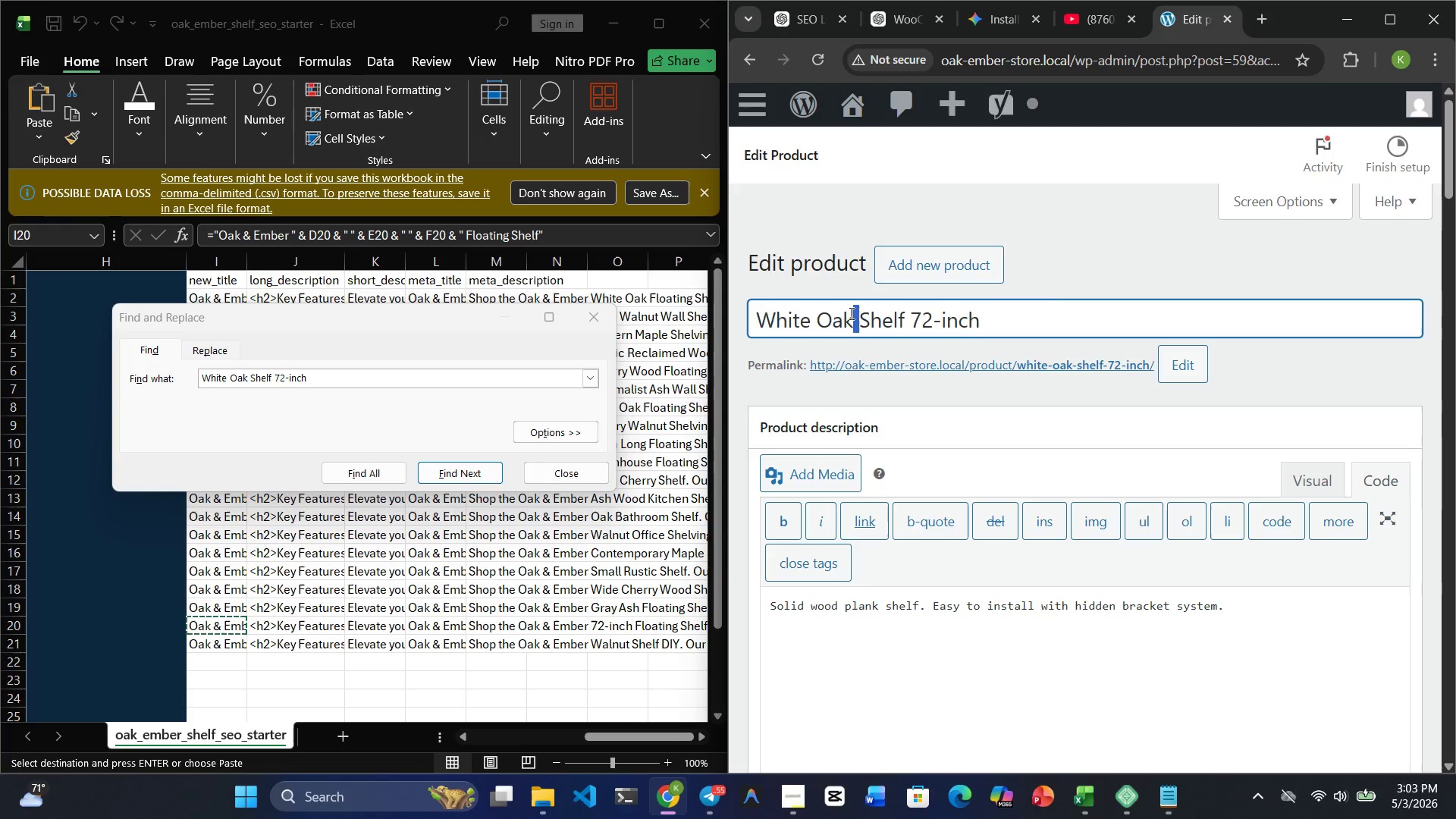 
triple_click([850, 313])
 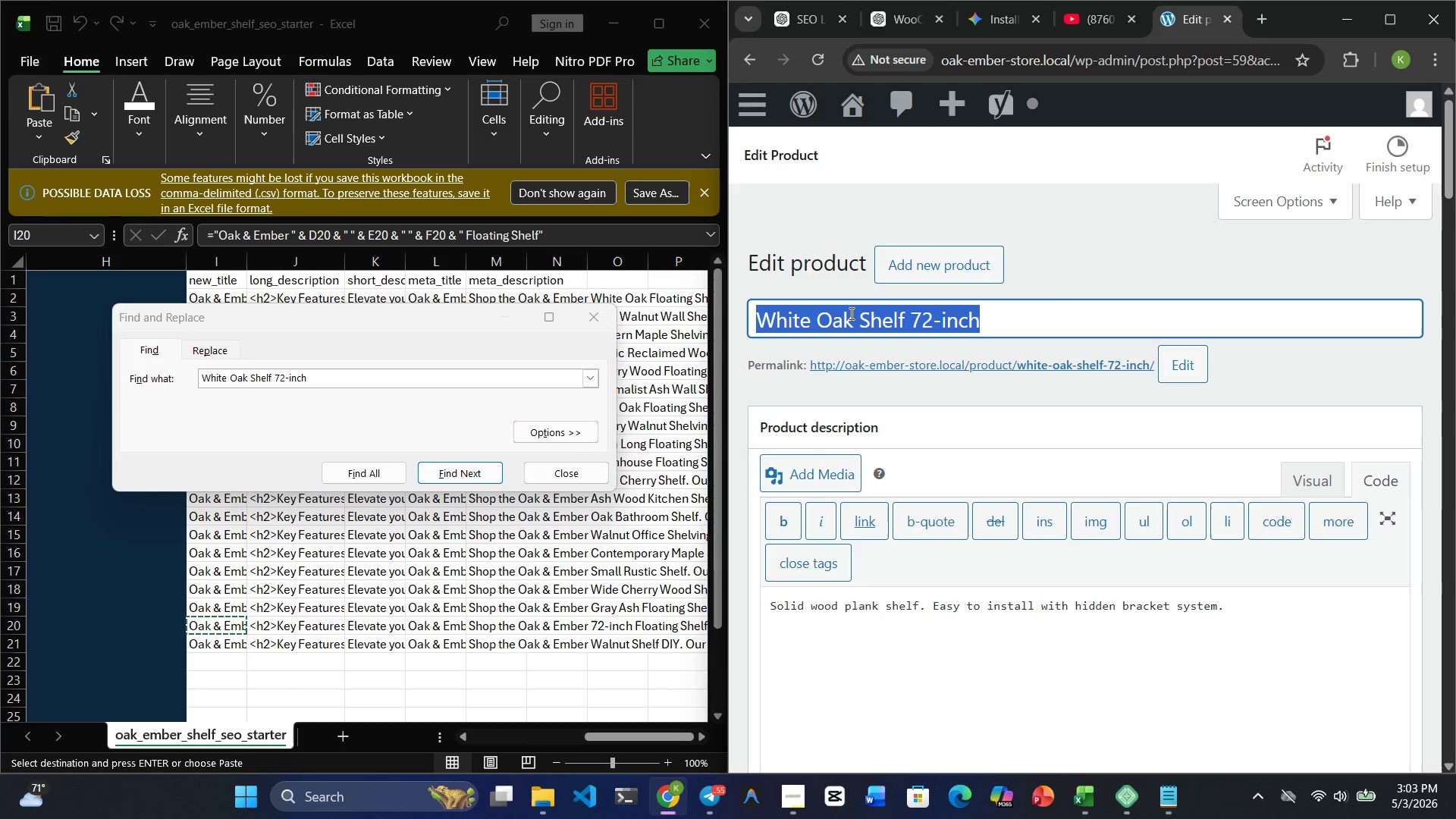 
key(Control+V)
 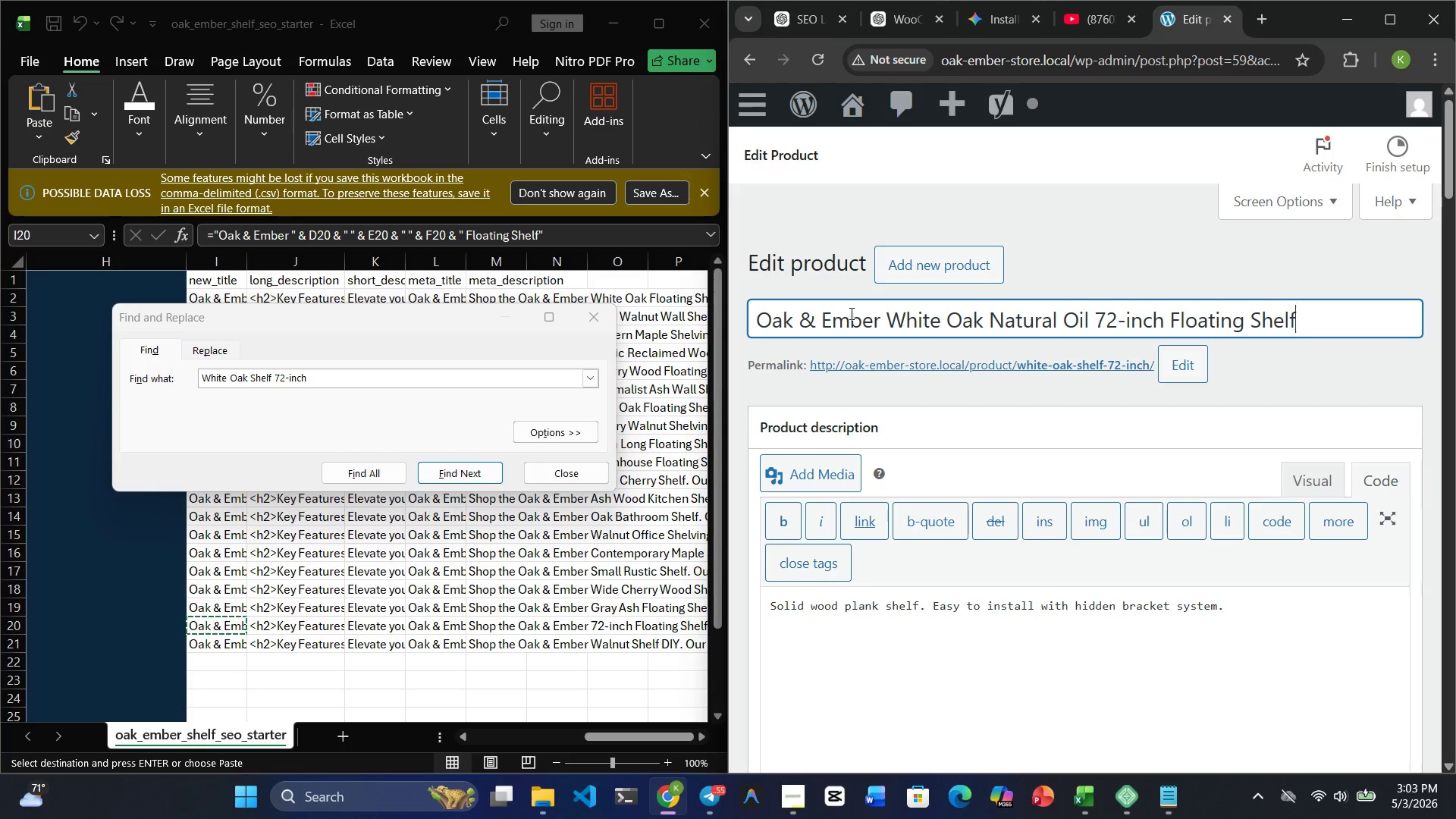 
wait(15.01)
 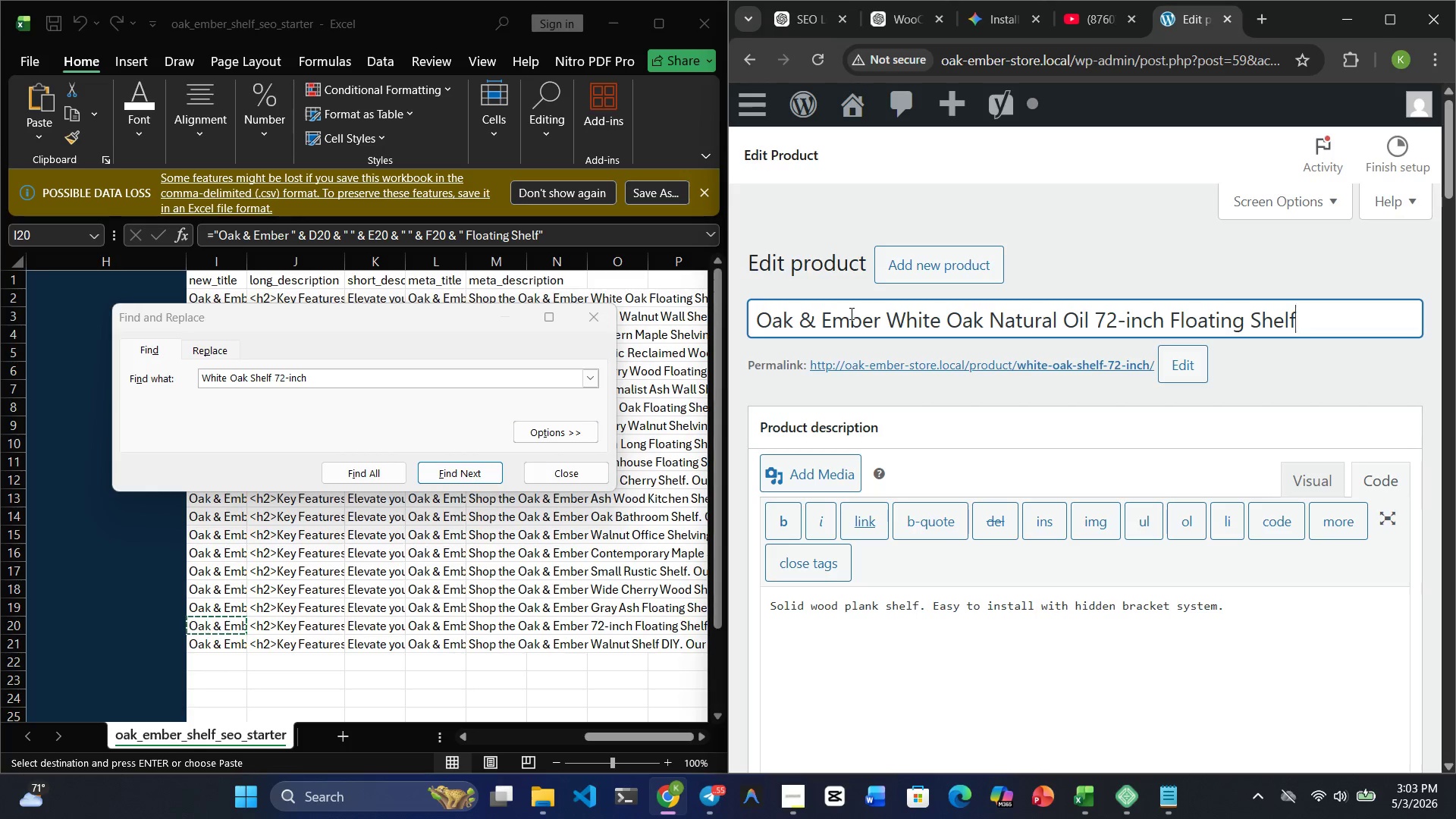 
left_click([582, 472])
 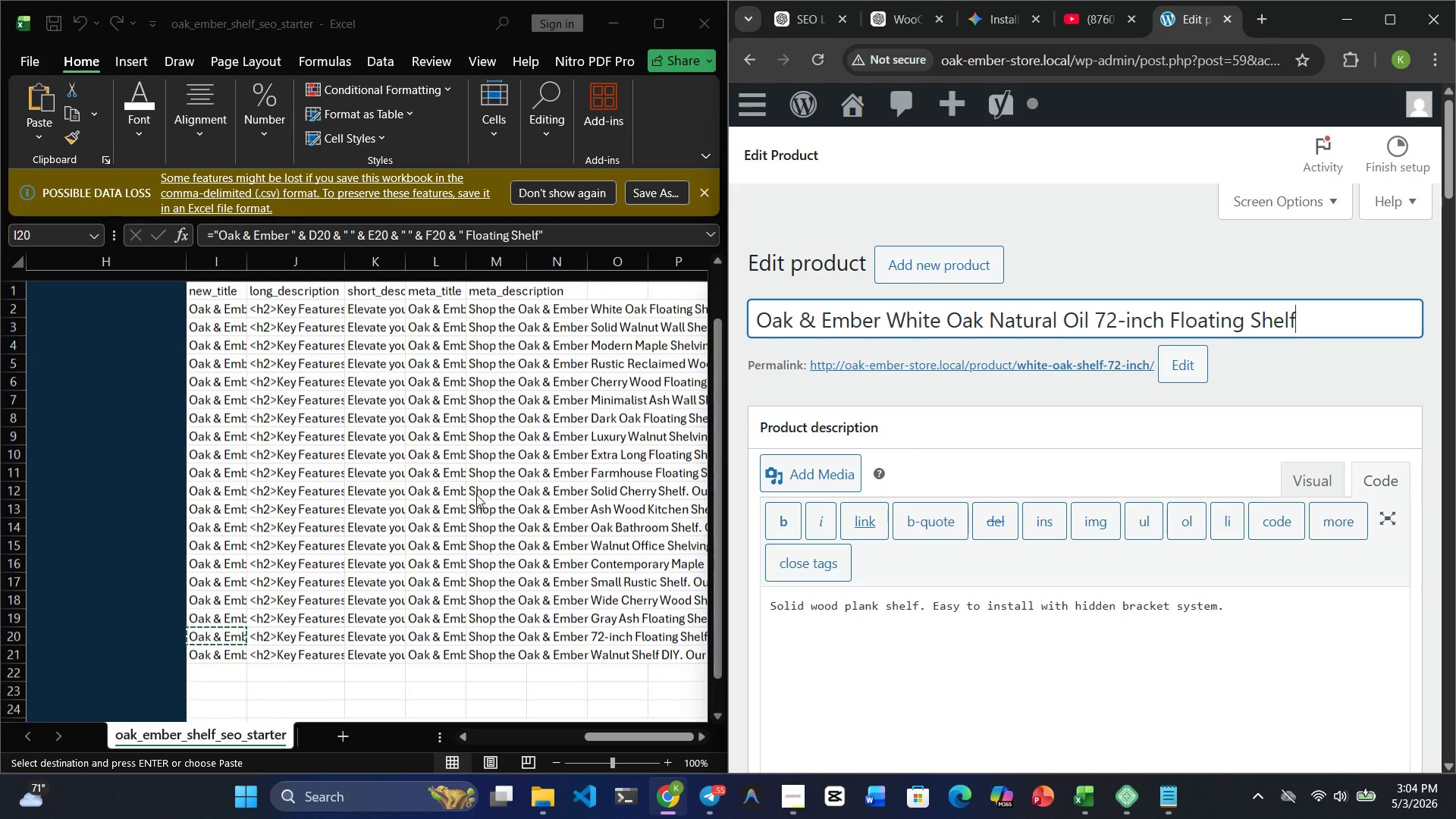 
wait(12.97)
 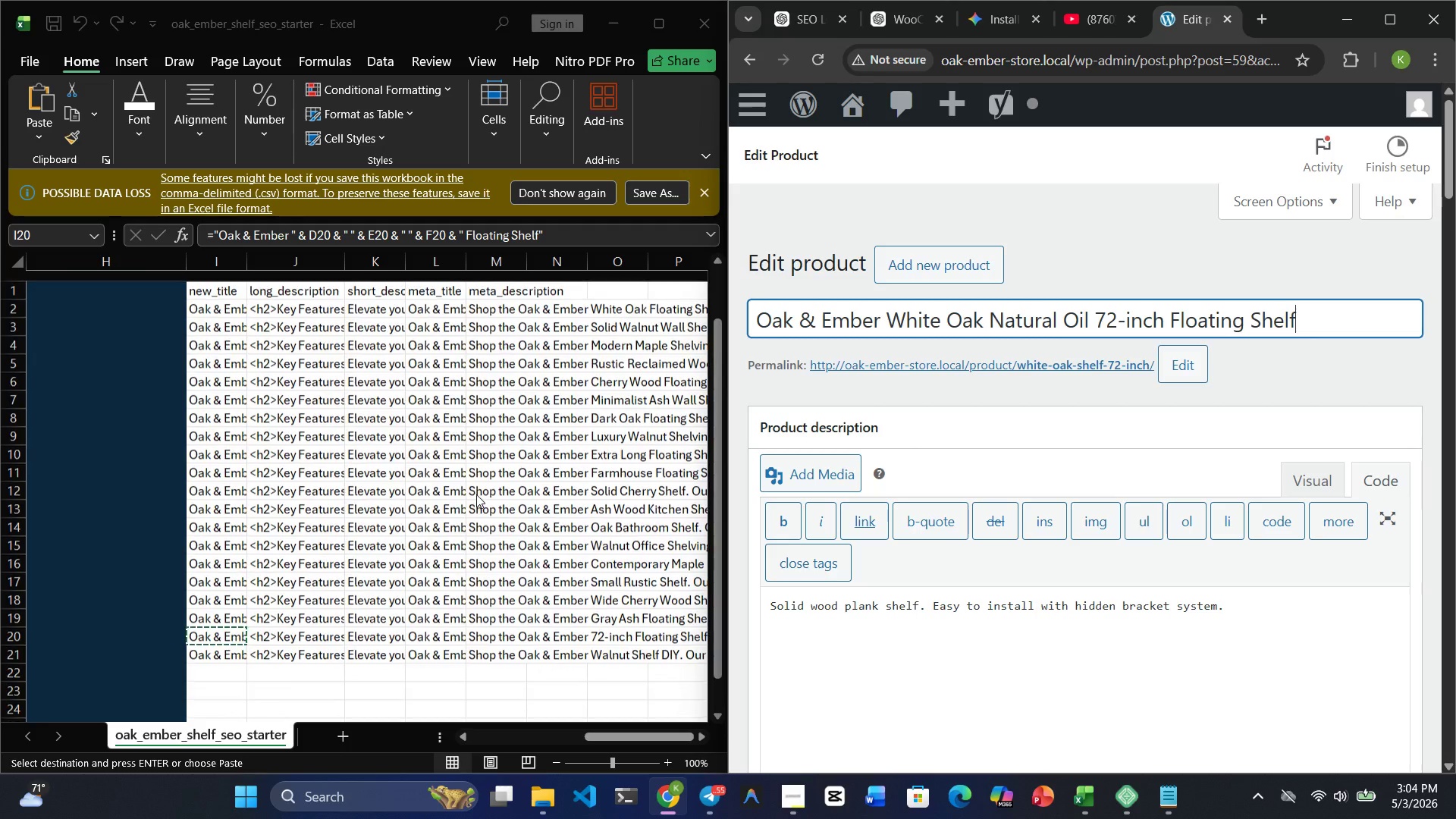 
left_click([290, 621])
 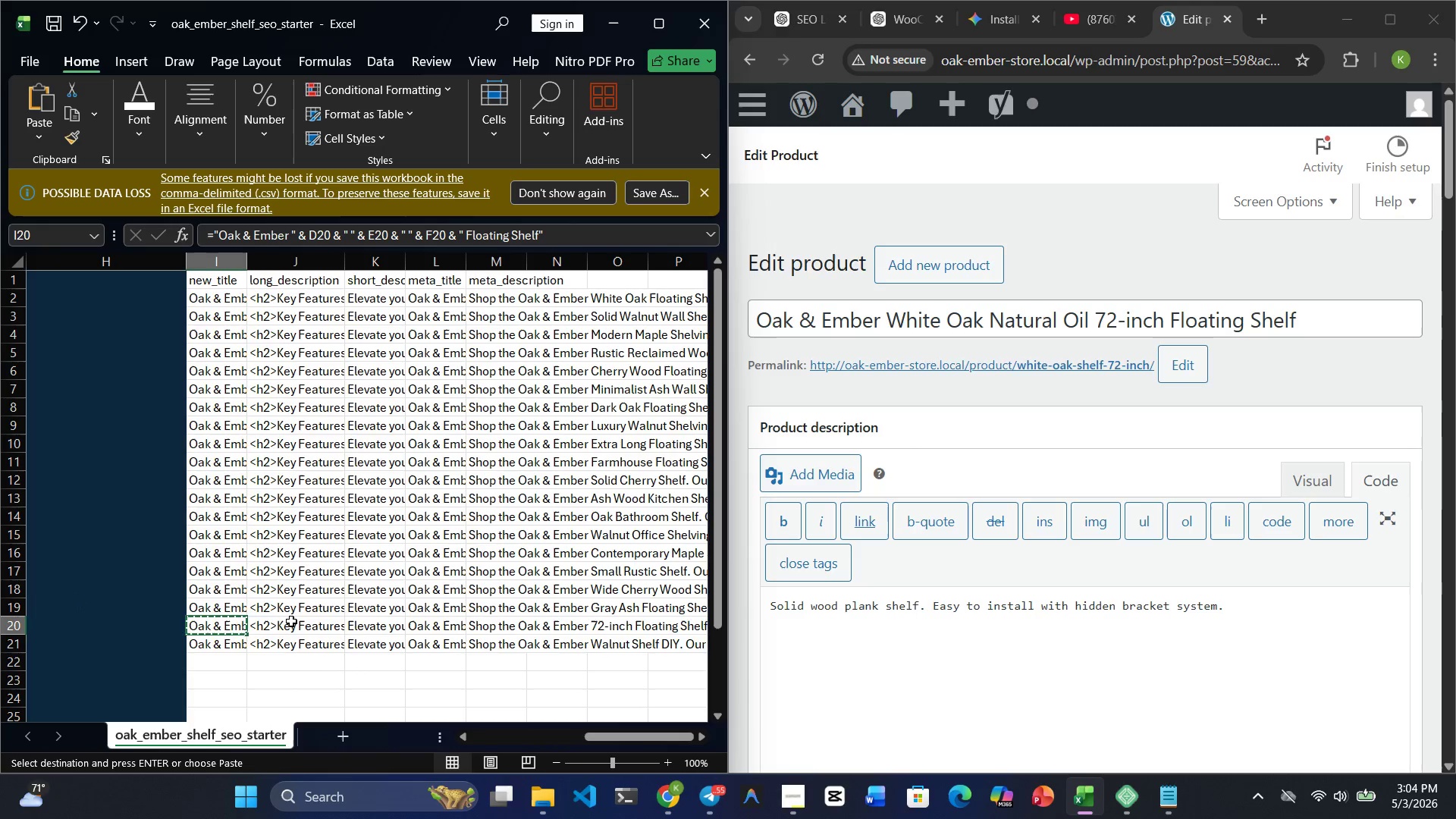 
left_click([295, 623])
 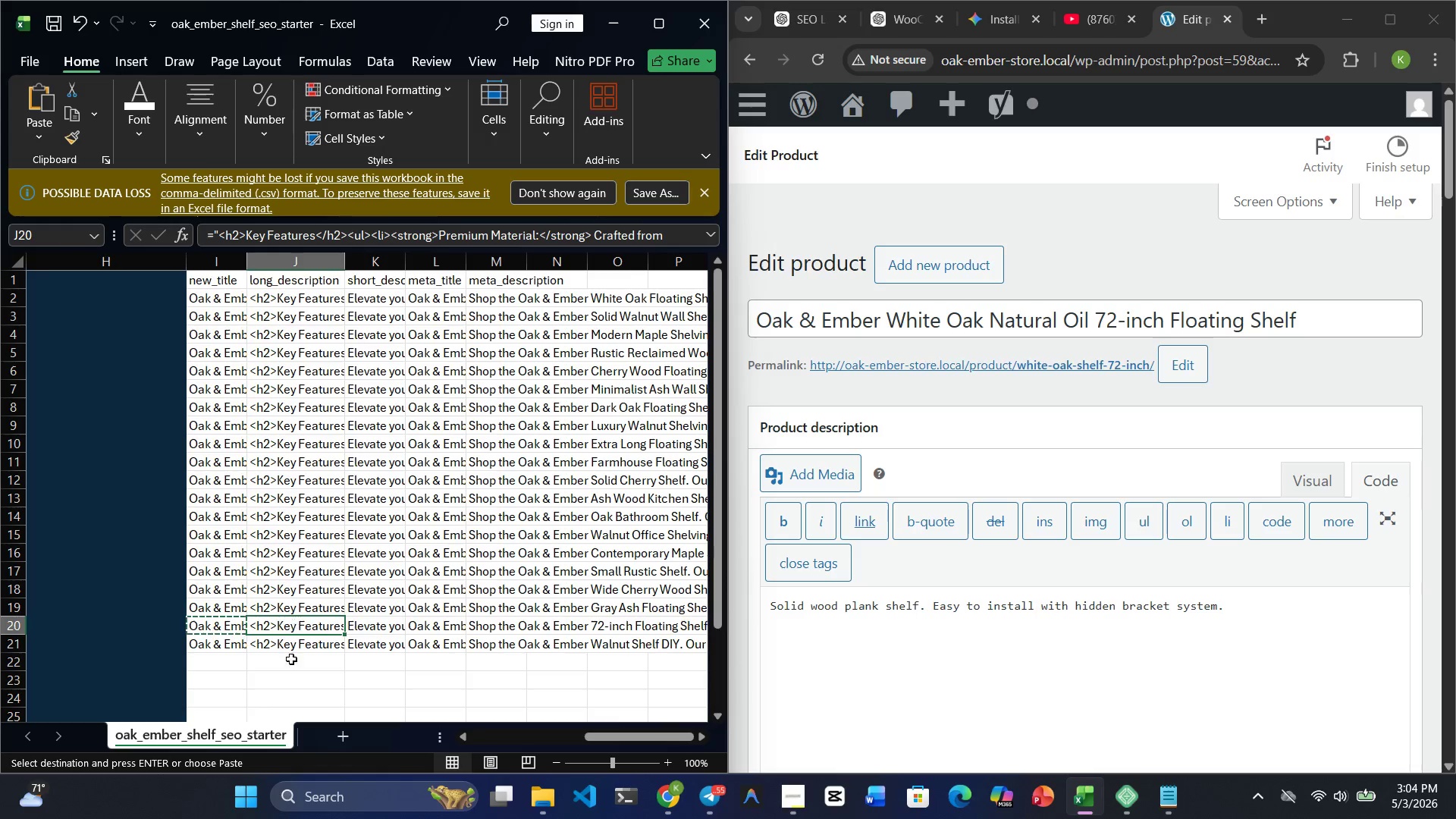 
left_click([289, 668])
 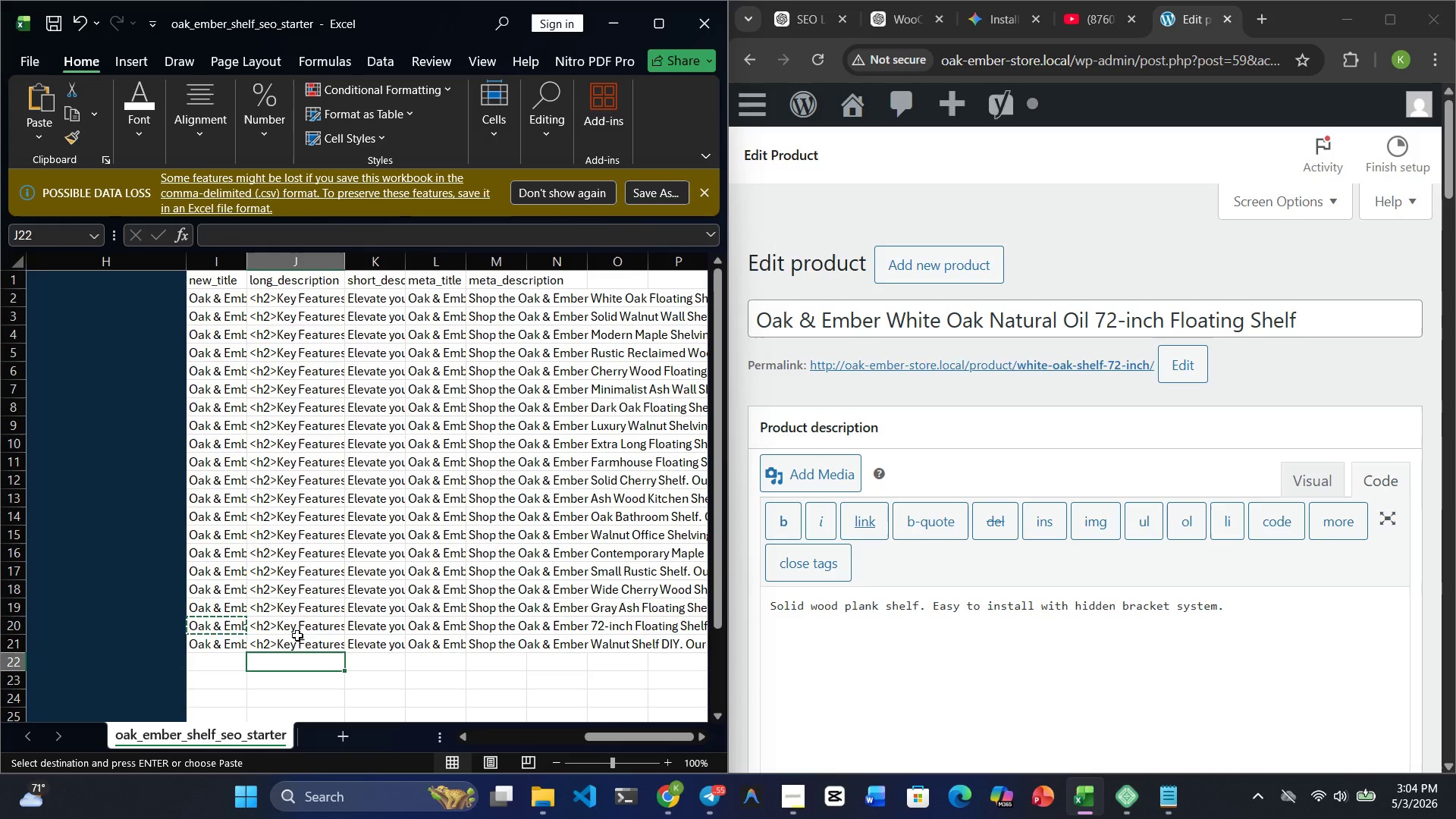 
left_click([302, 632])
 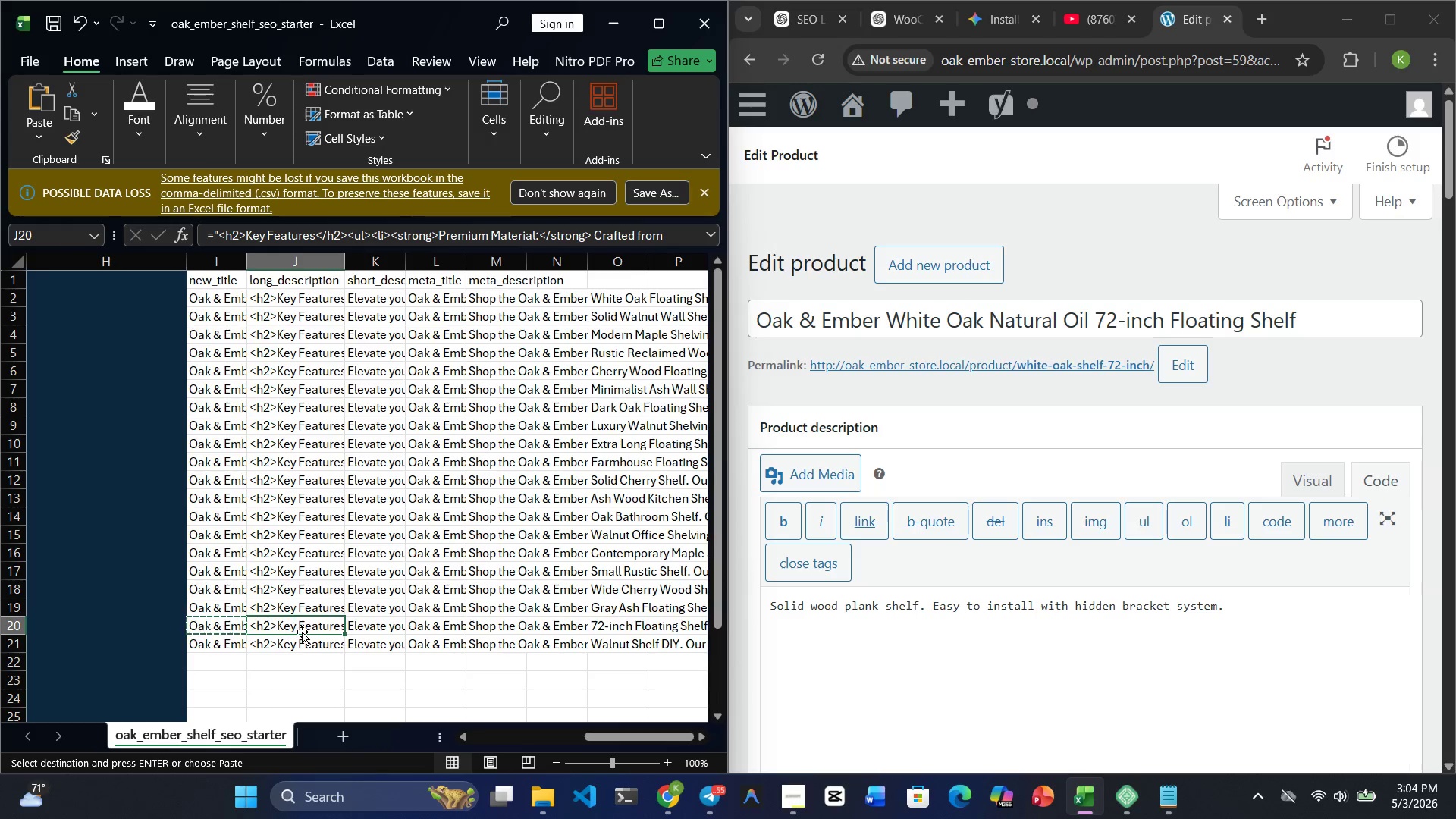 
key(Control+C)
 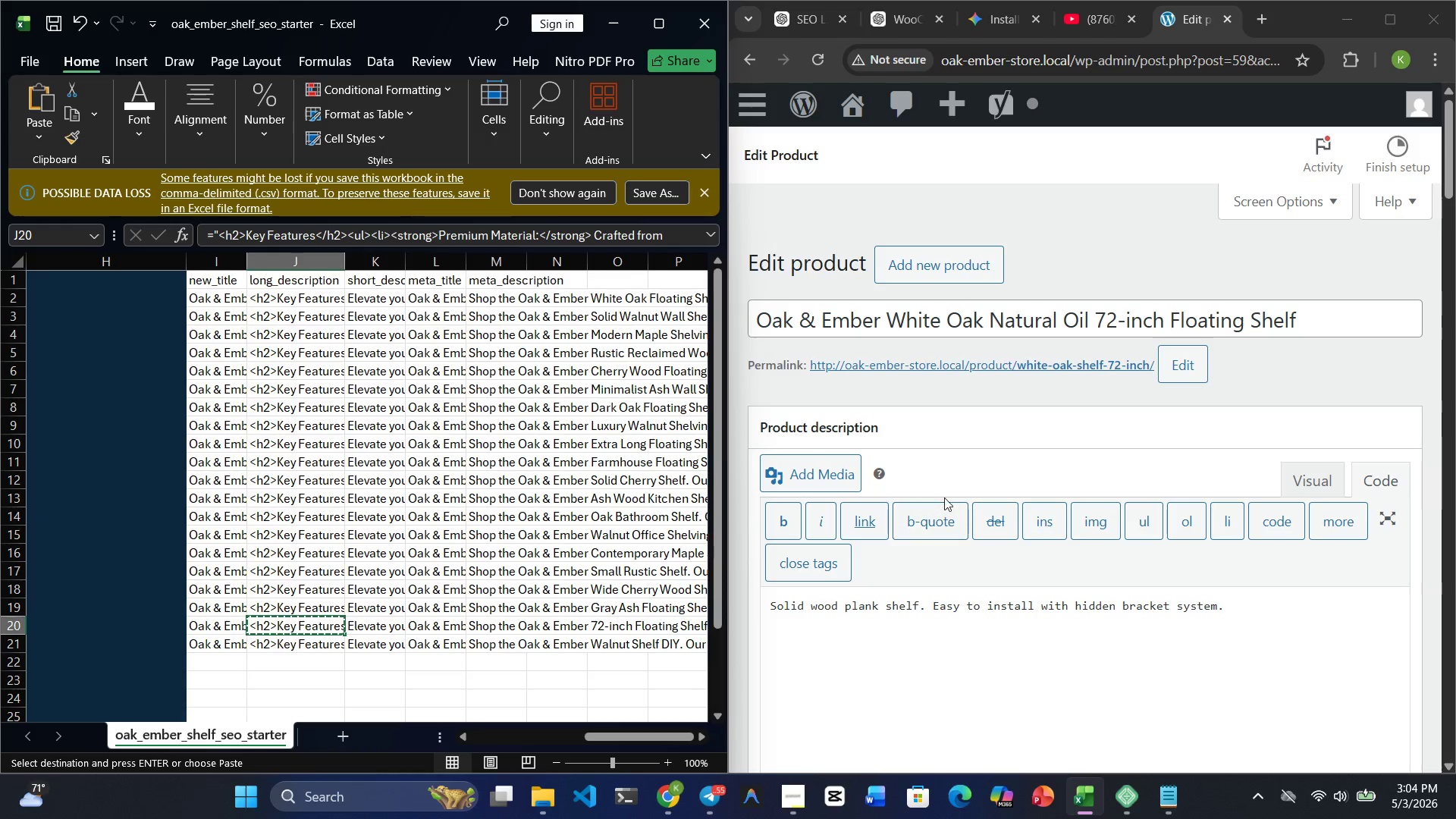 
mouse_move([1075, 345])
 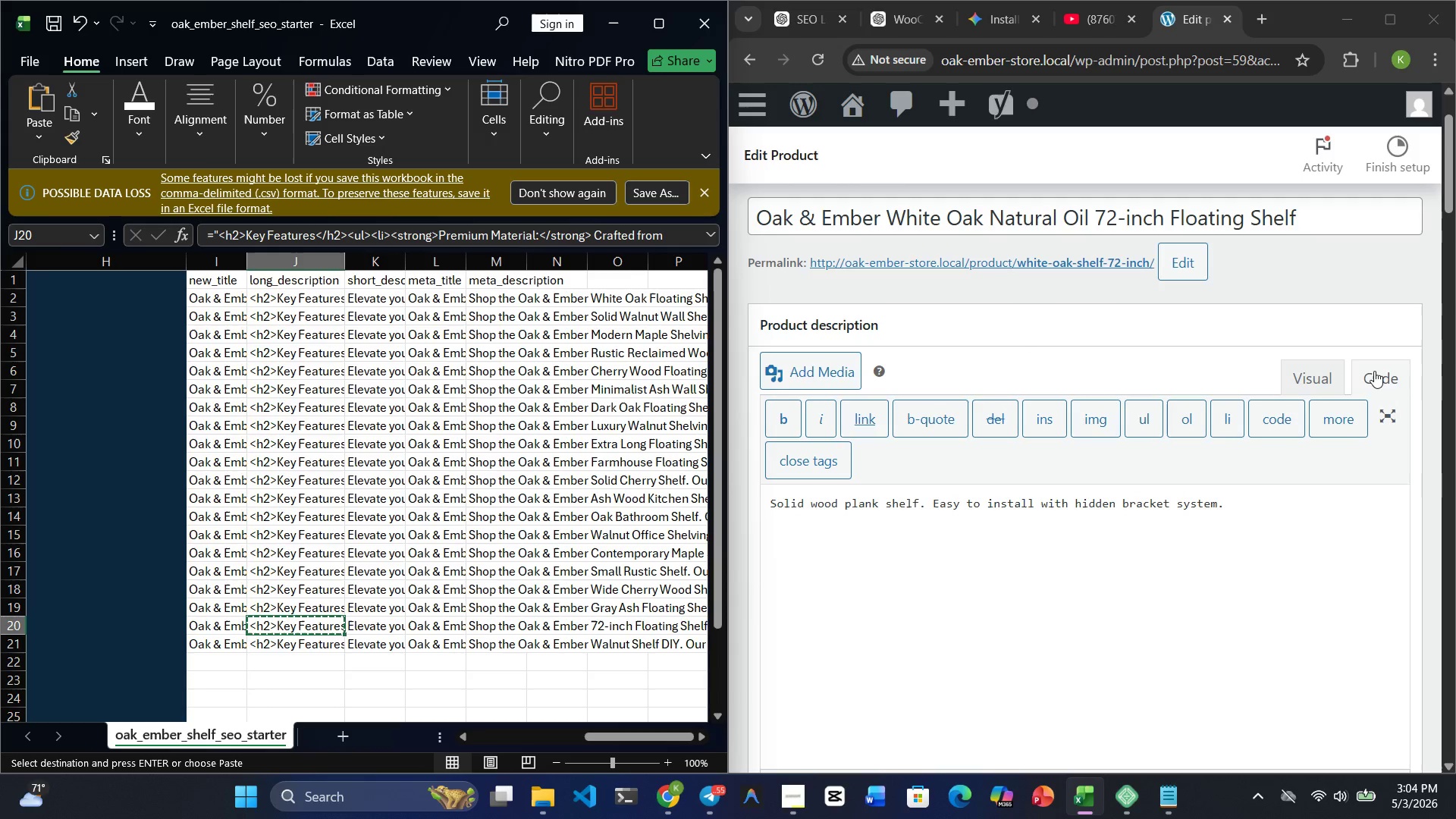 
left_click([1374, 371])
 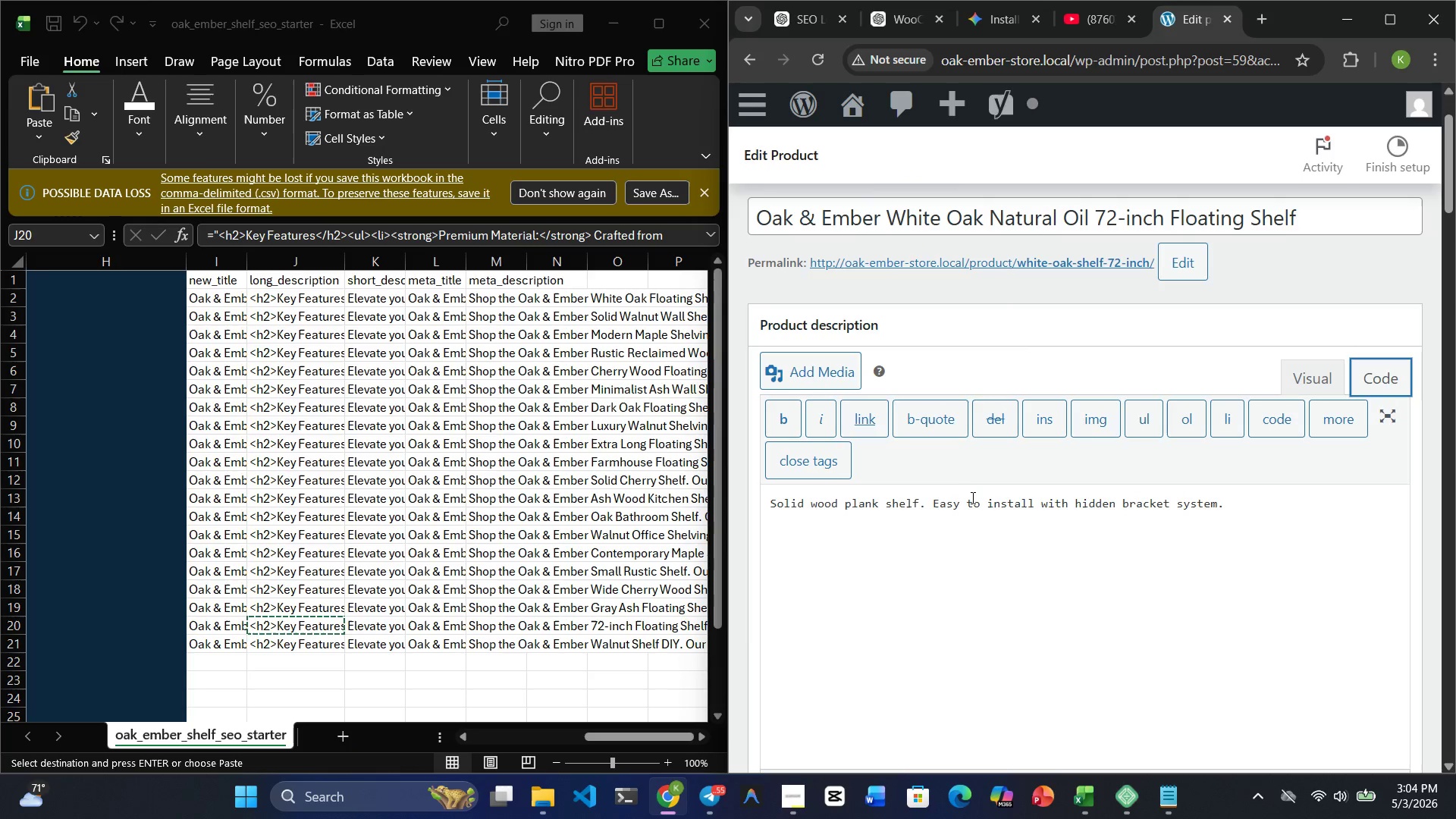 
double_click([971, 498])
 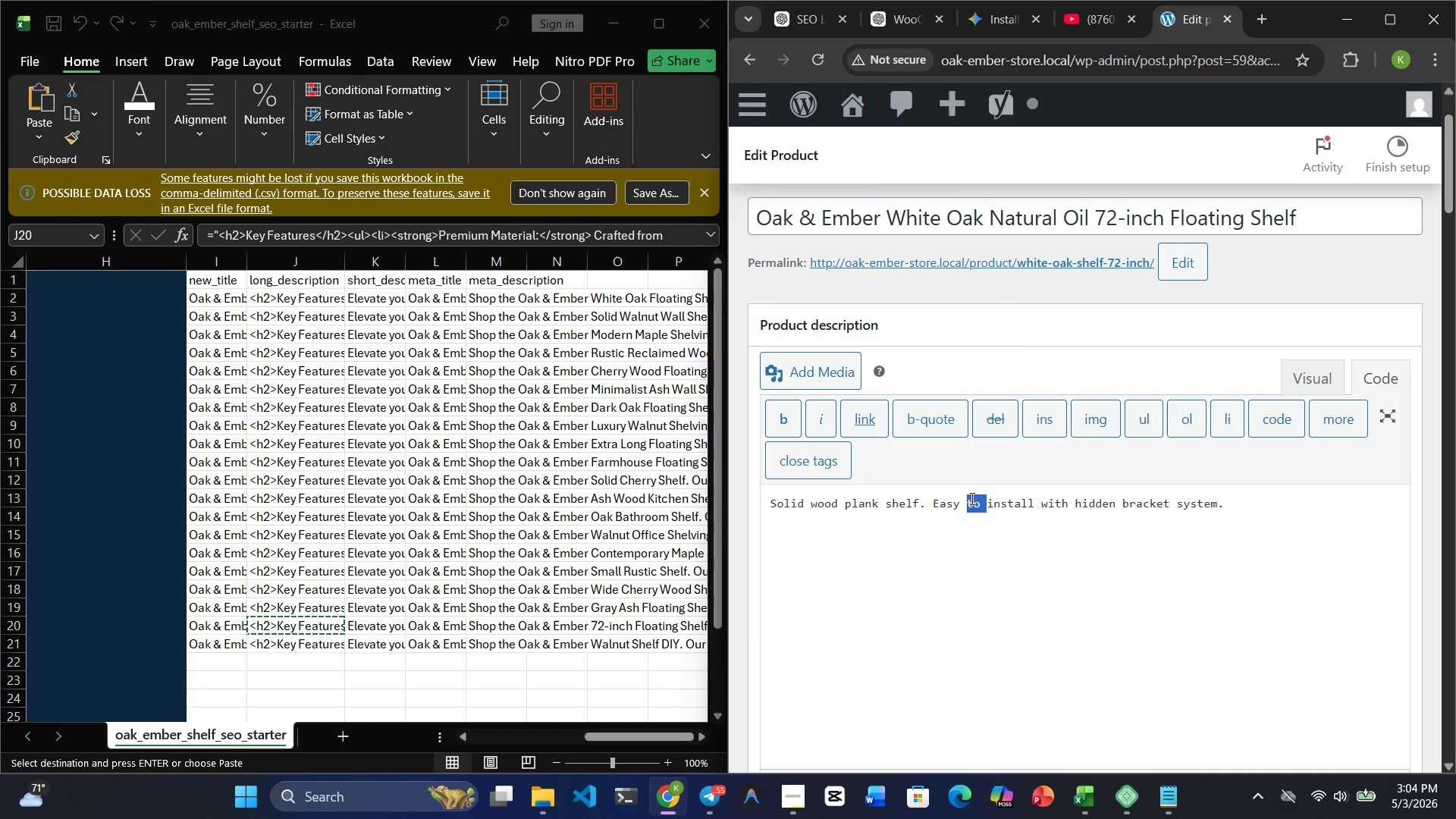 
triple_click([971, 498])
 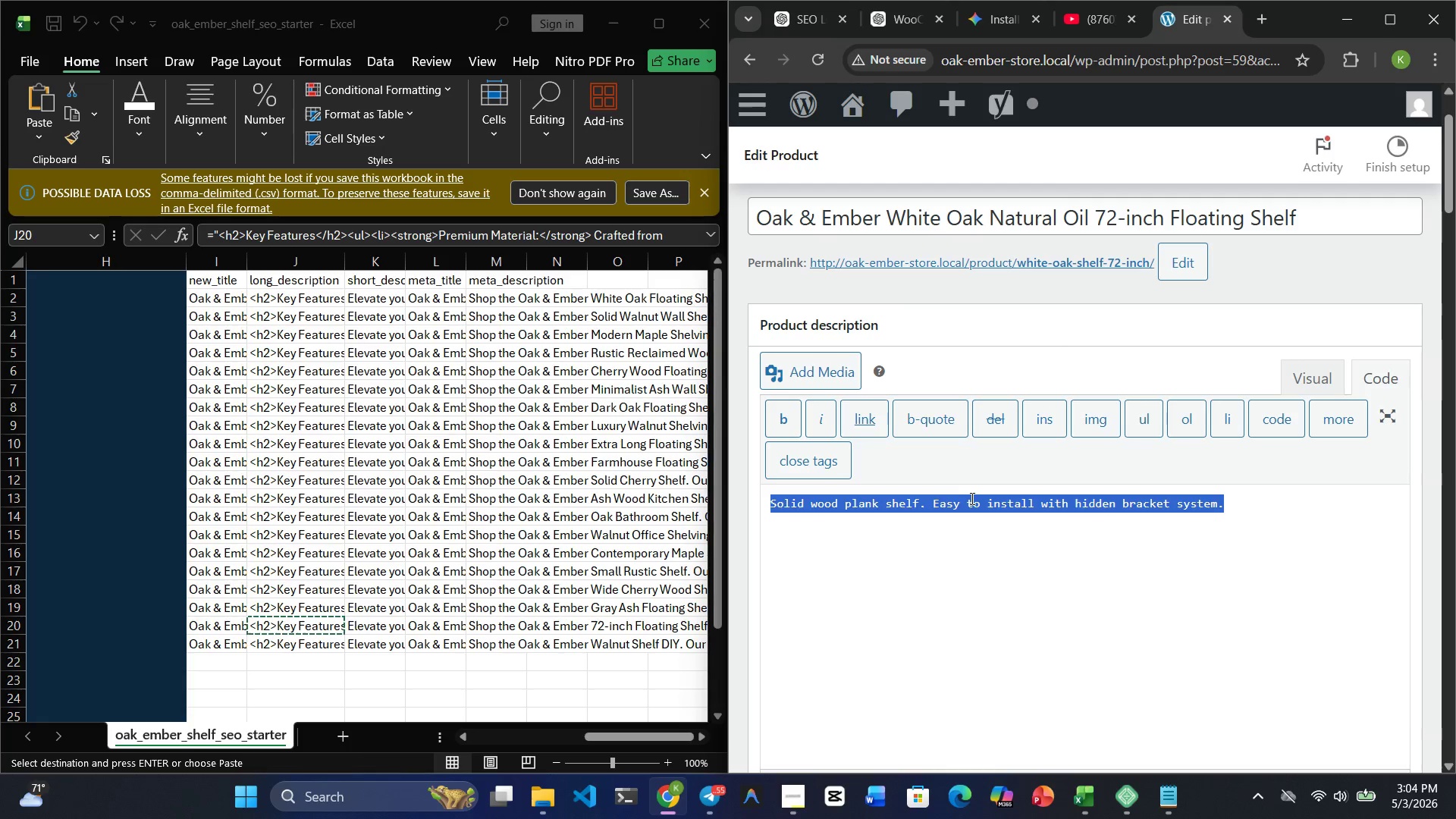 
wait(8.89)
 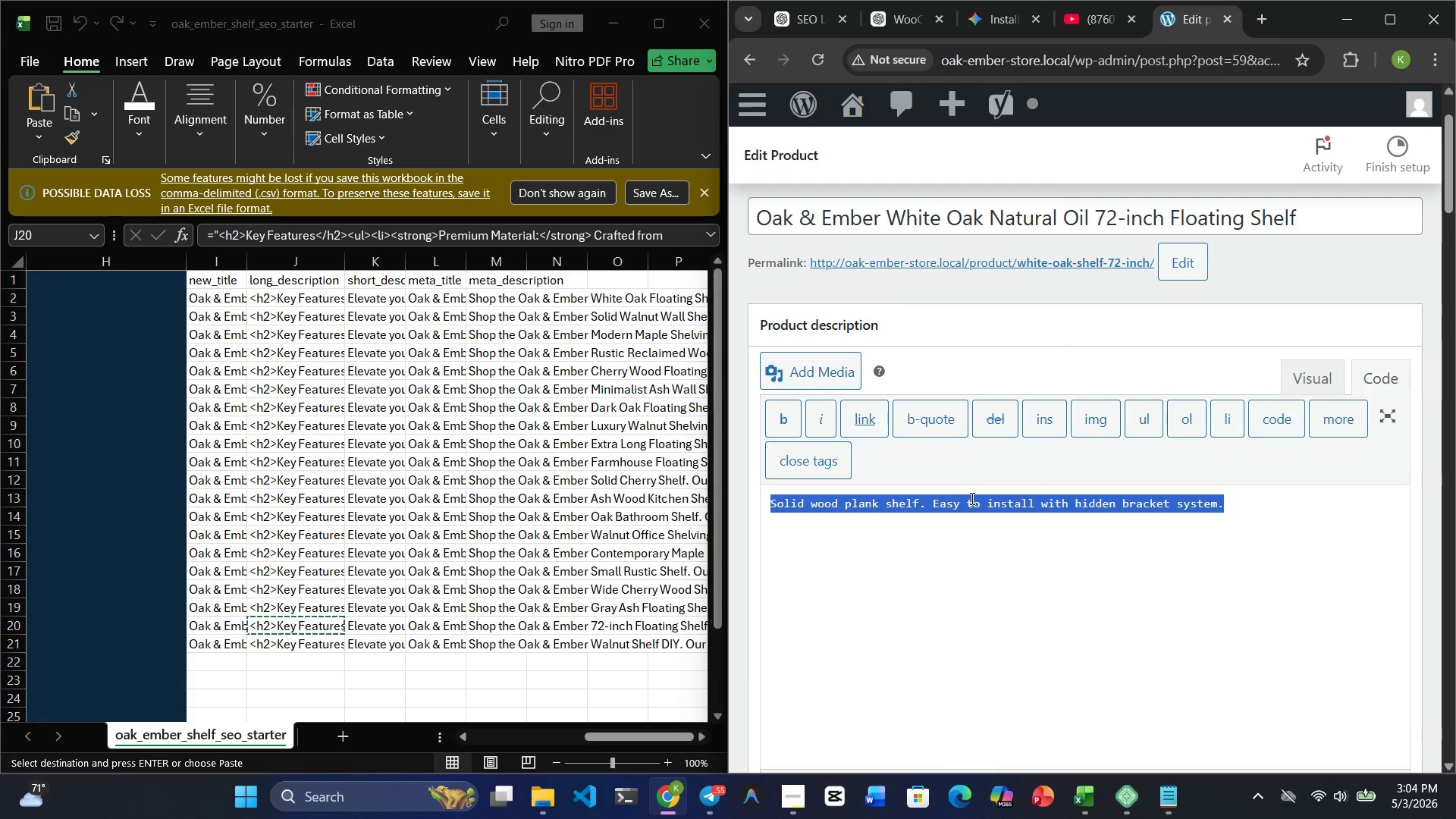 
key(Control+V)
 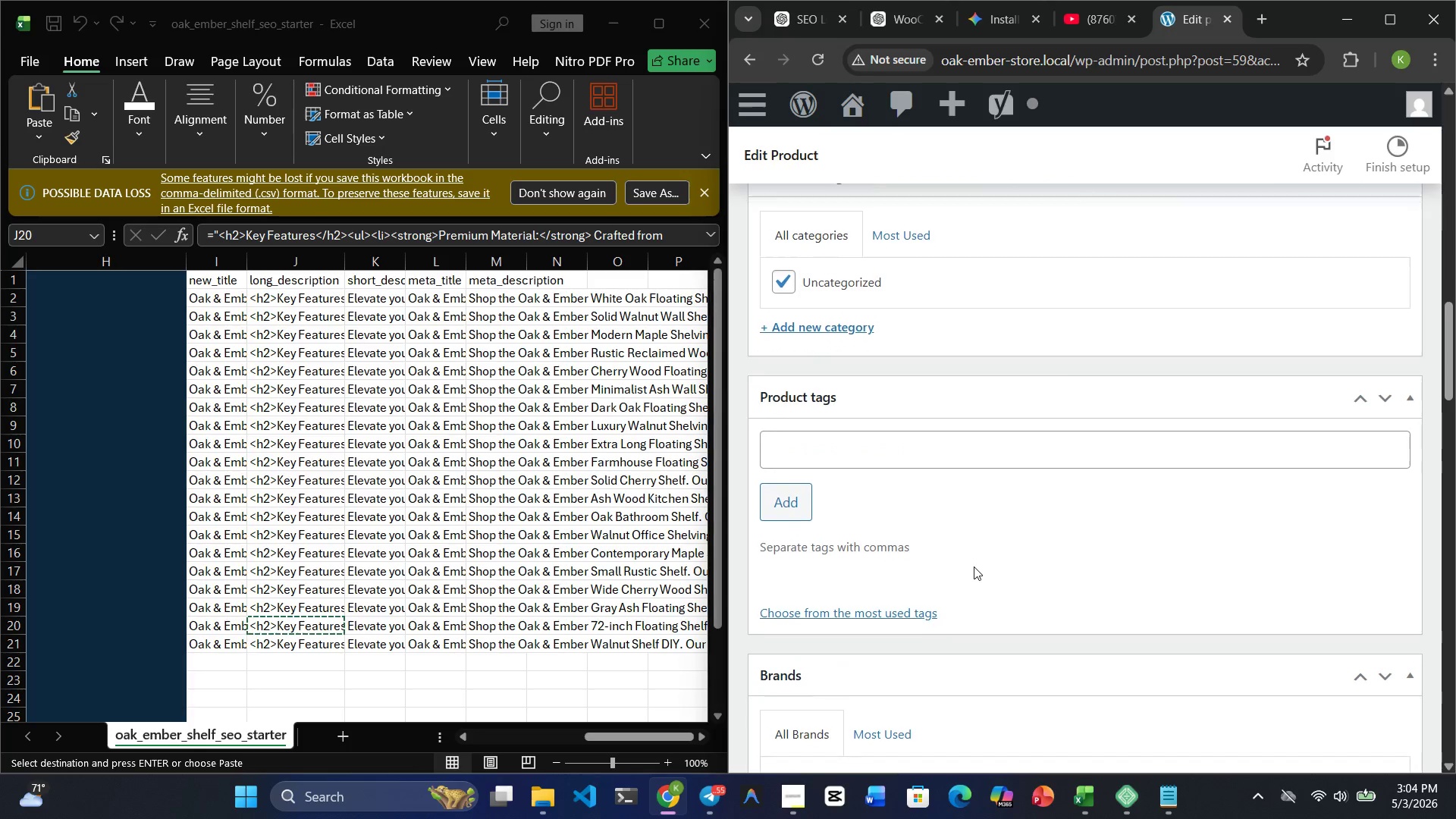 
wait(14.97)
 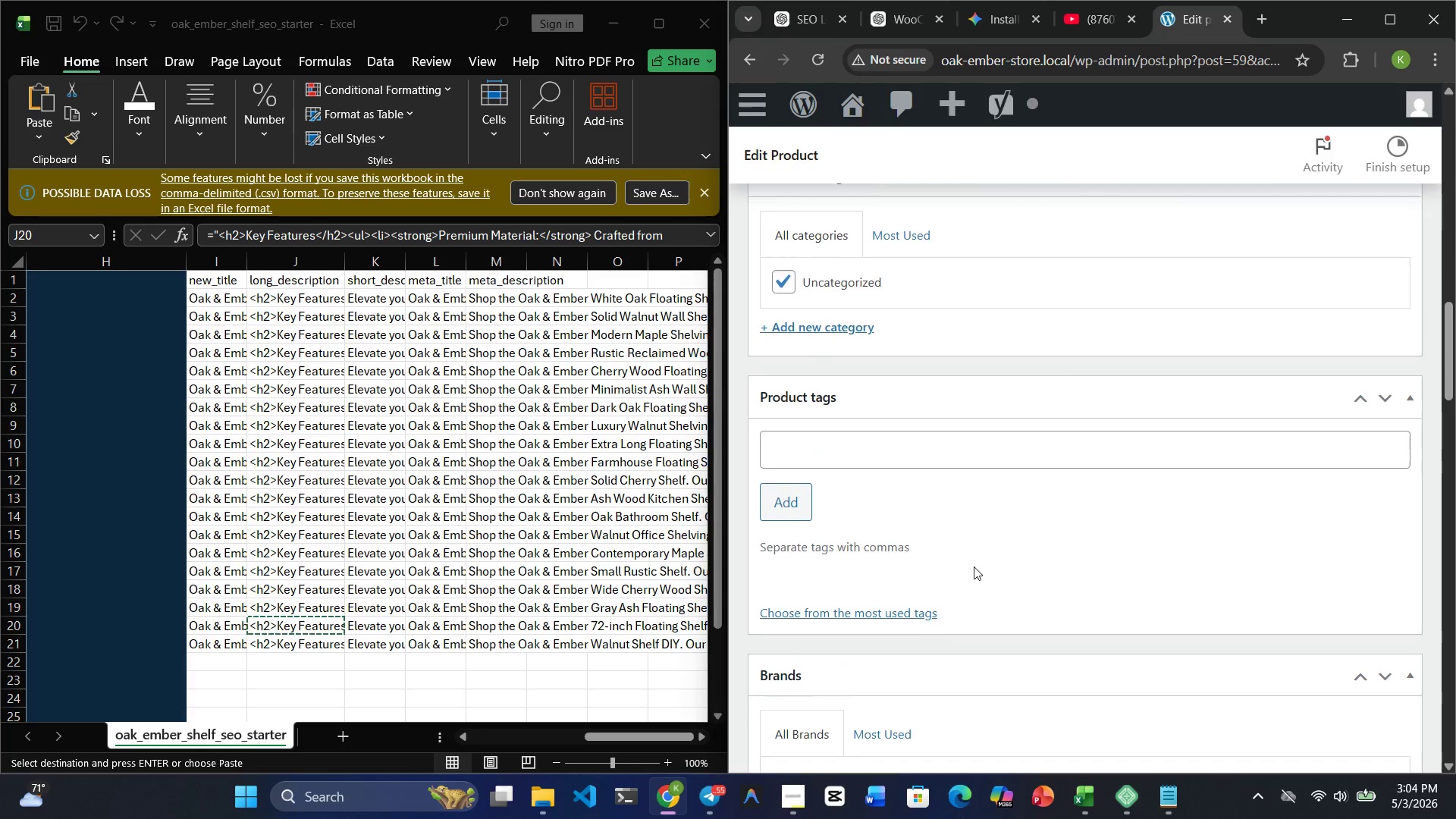 
left_click([378, 623])
 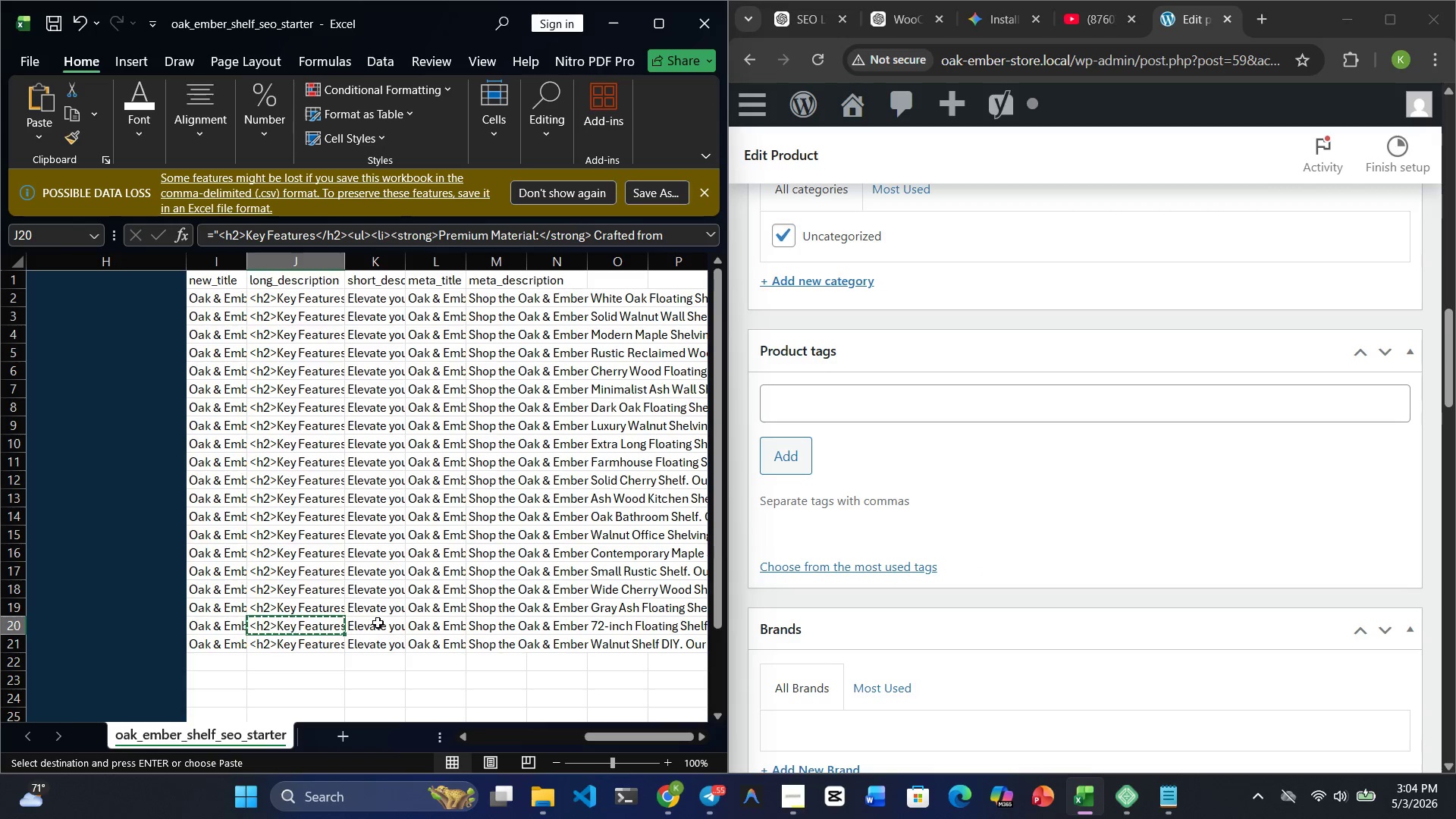 
left_click([378, 623])
 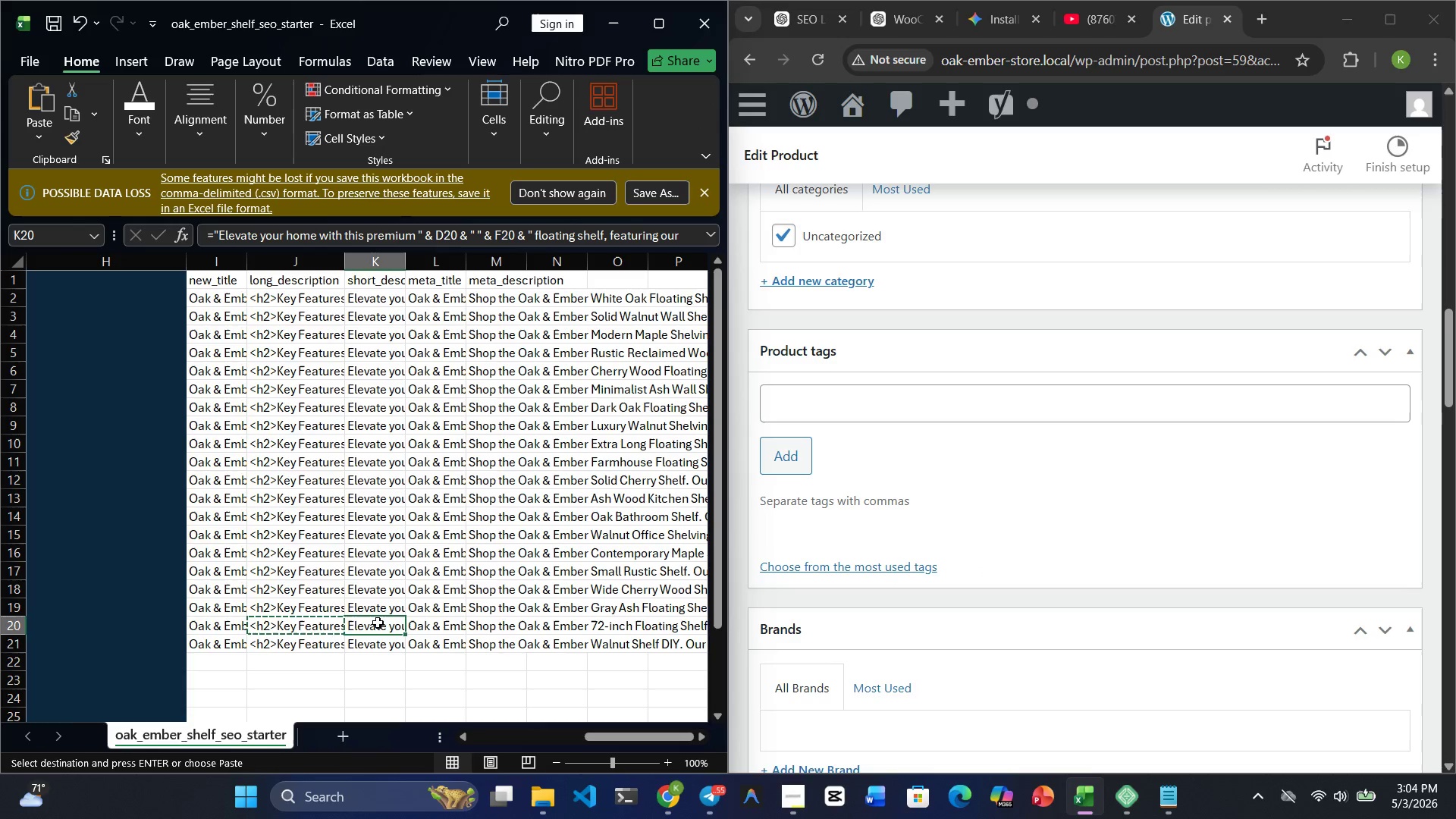 
key(Control+C)
 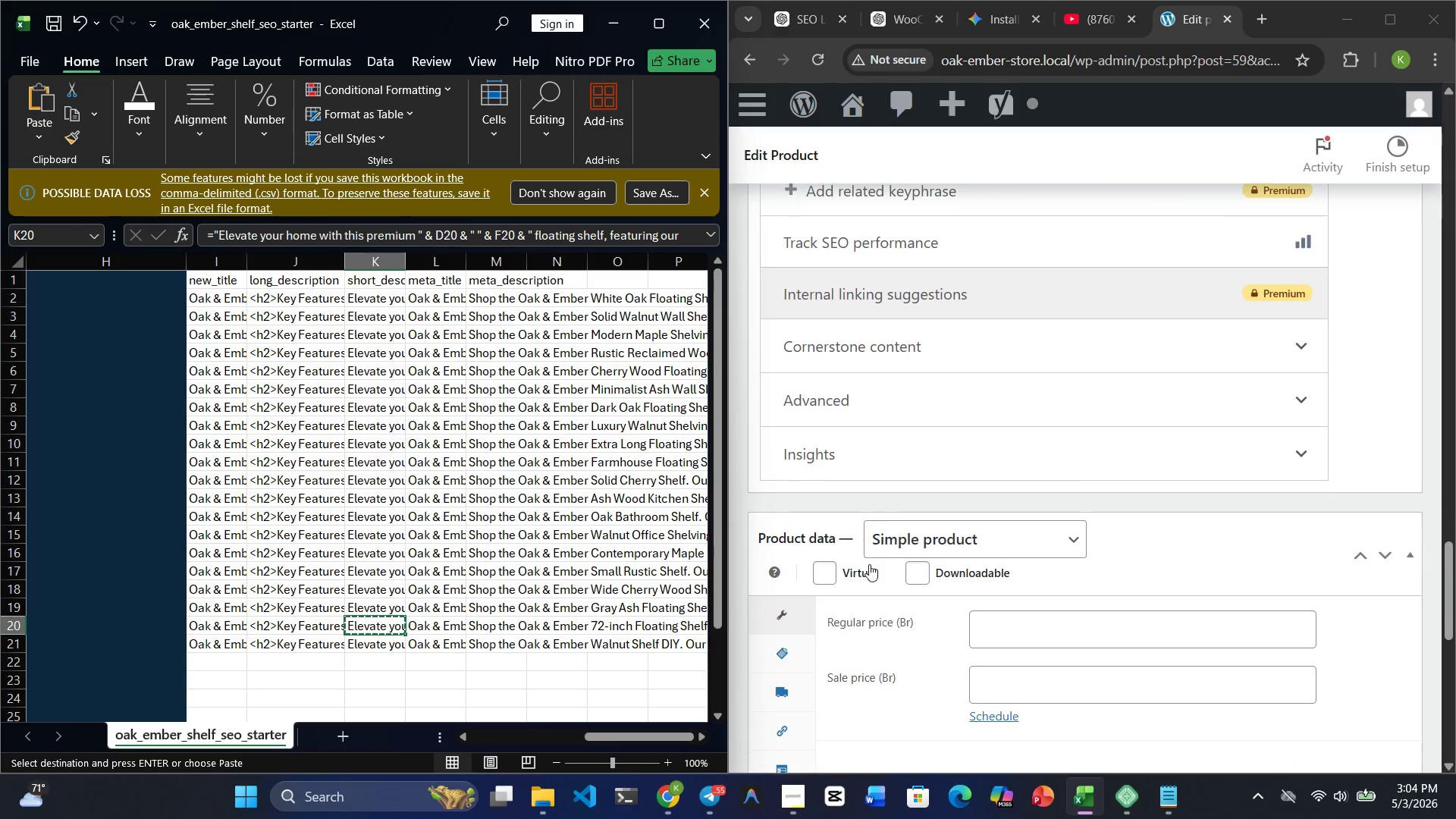 
wait(8.95)
 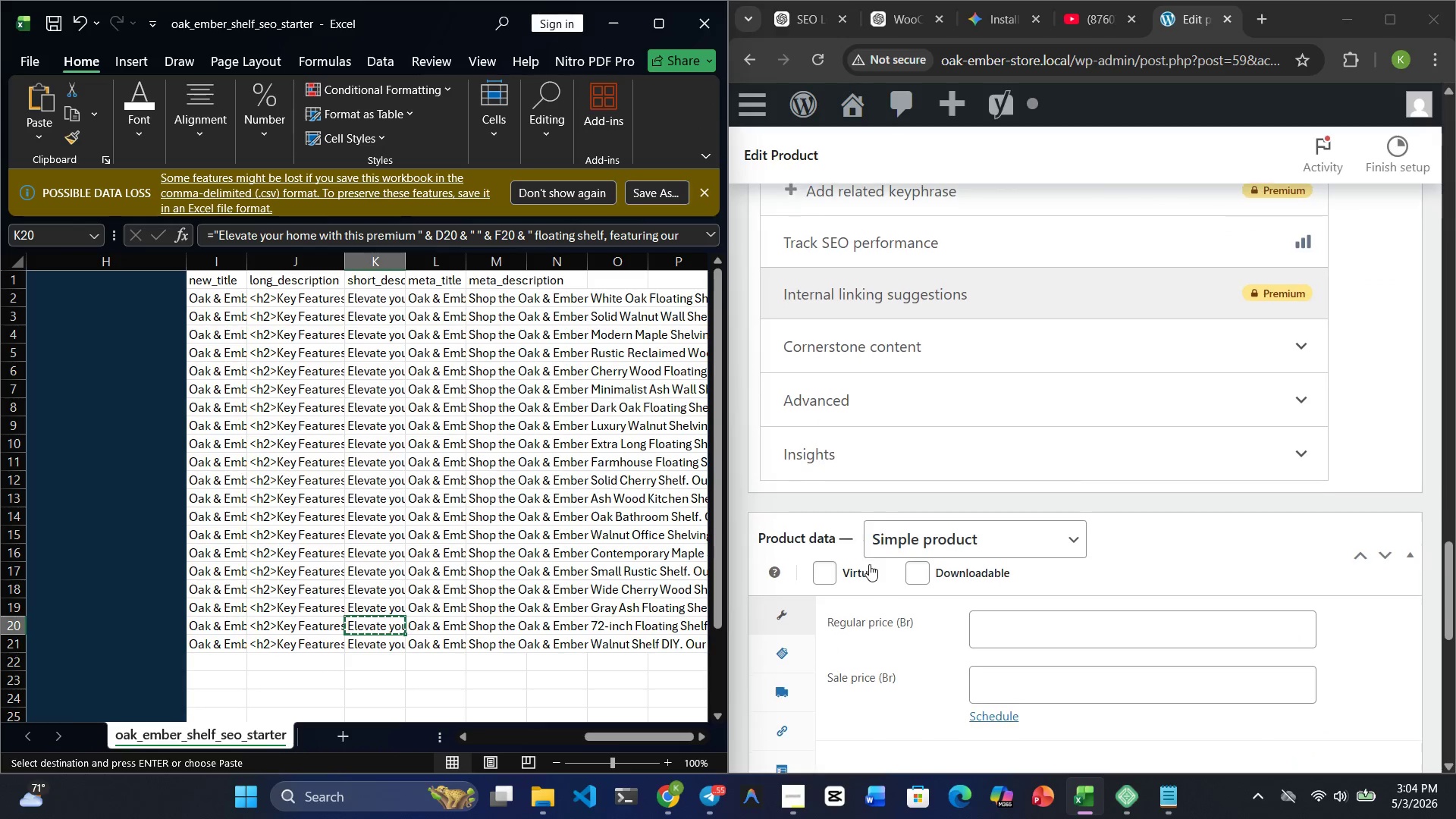 
left_click([1291, 342])
 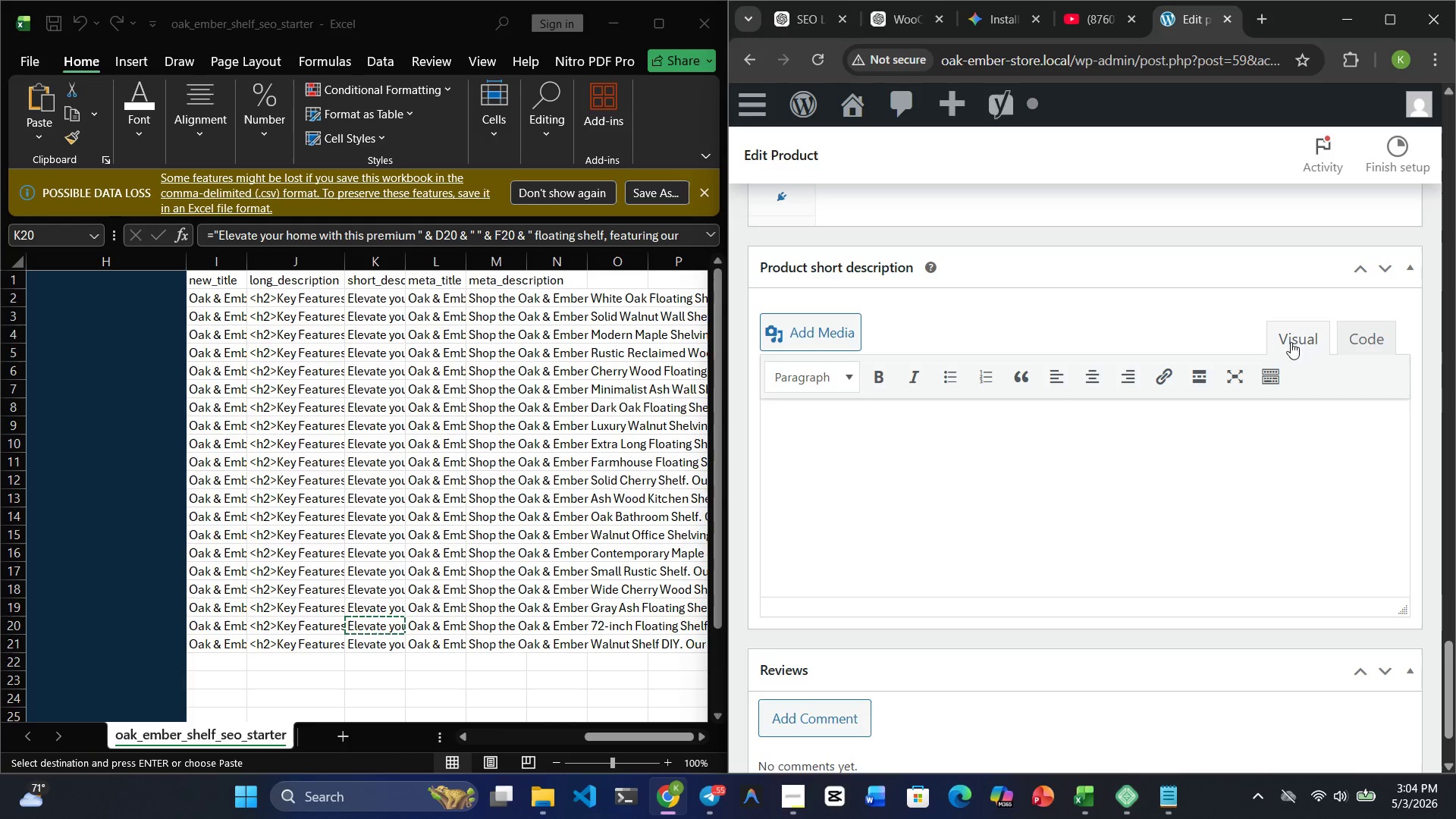 
left_click([1305, 343])
 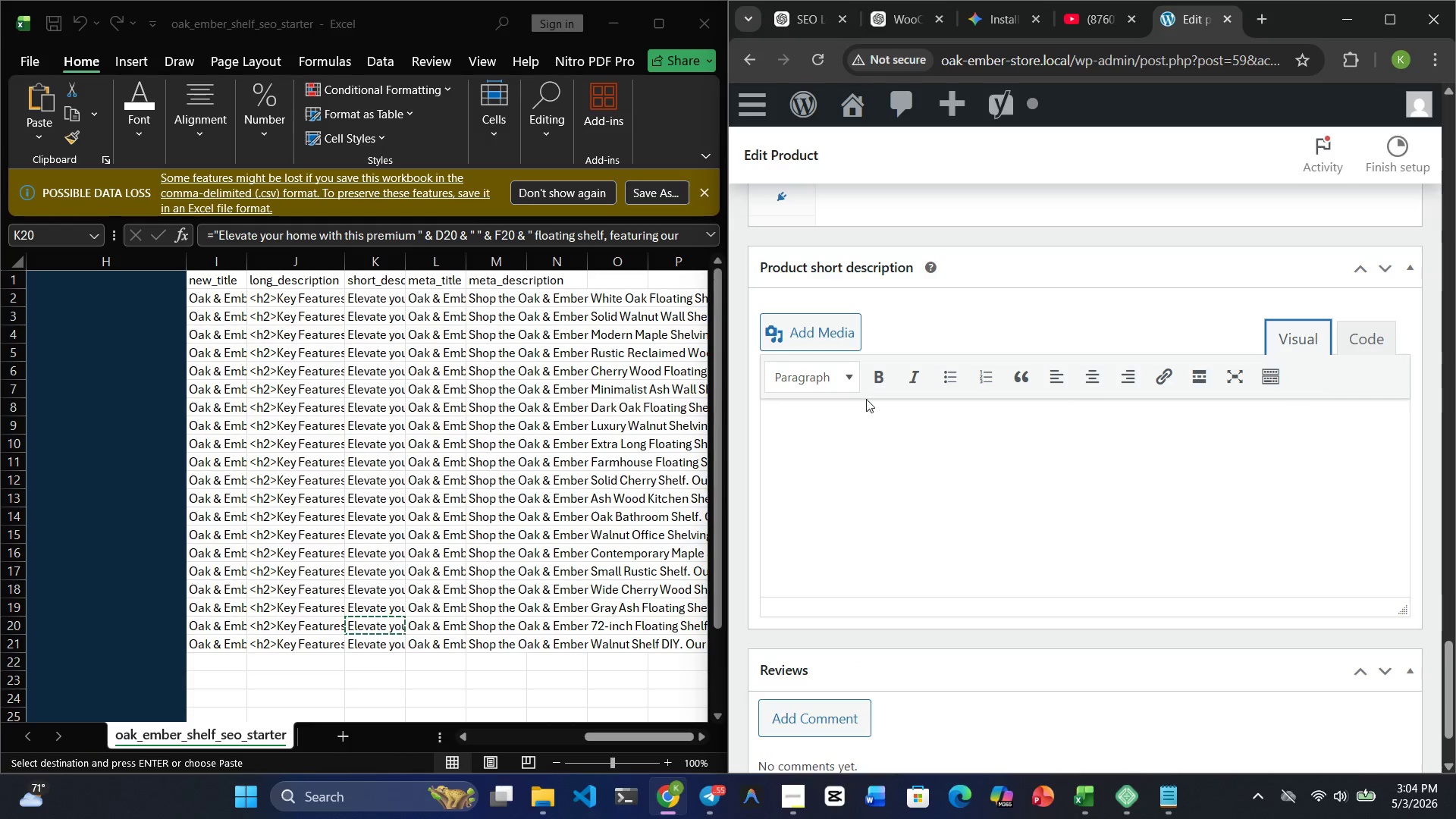 
left_click([848, 402])
 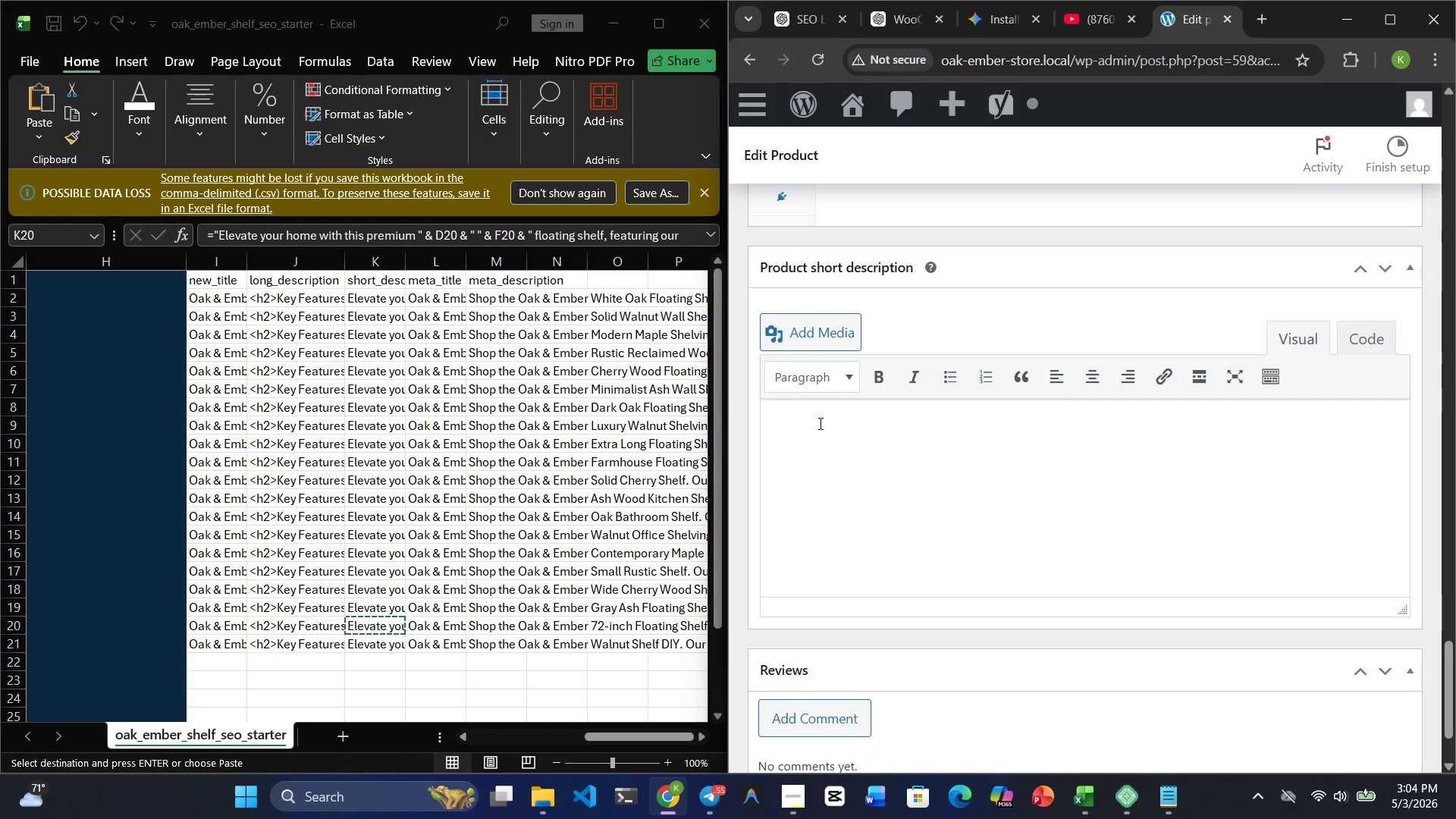 
key(Control+V)
 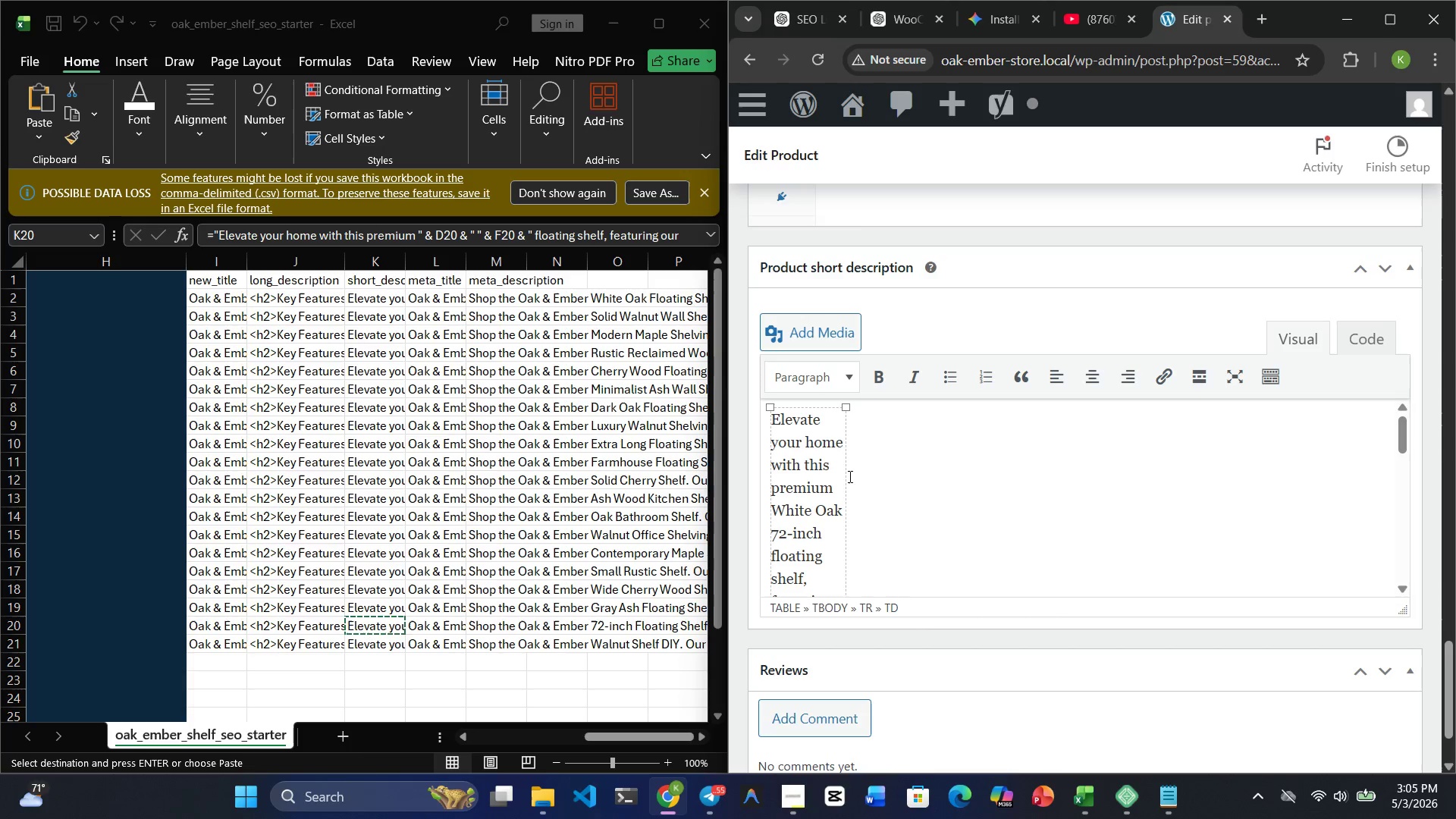 
wait(7.58)
 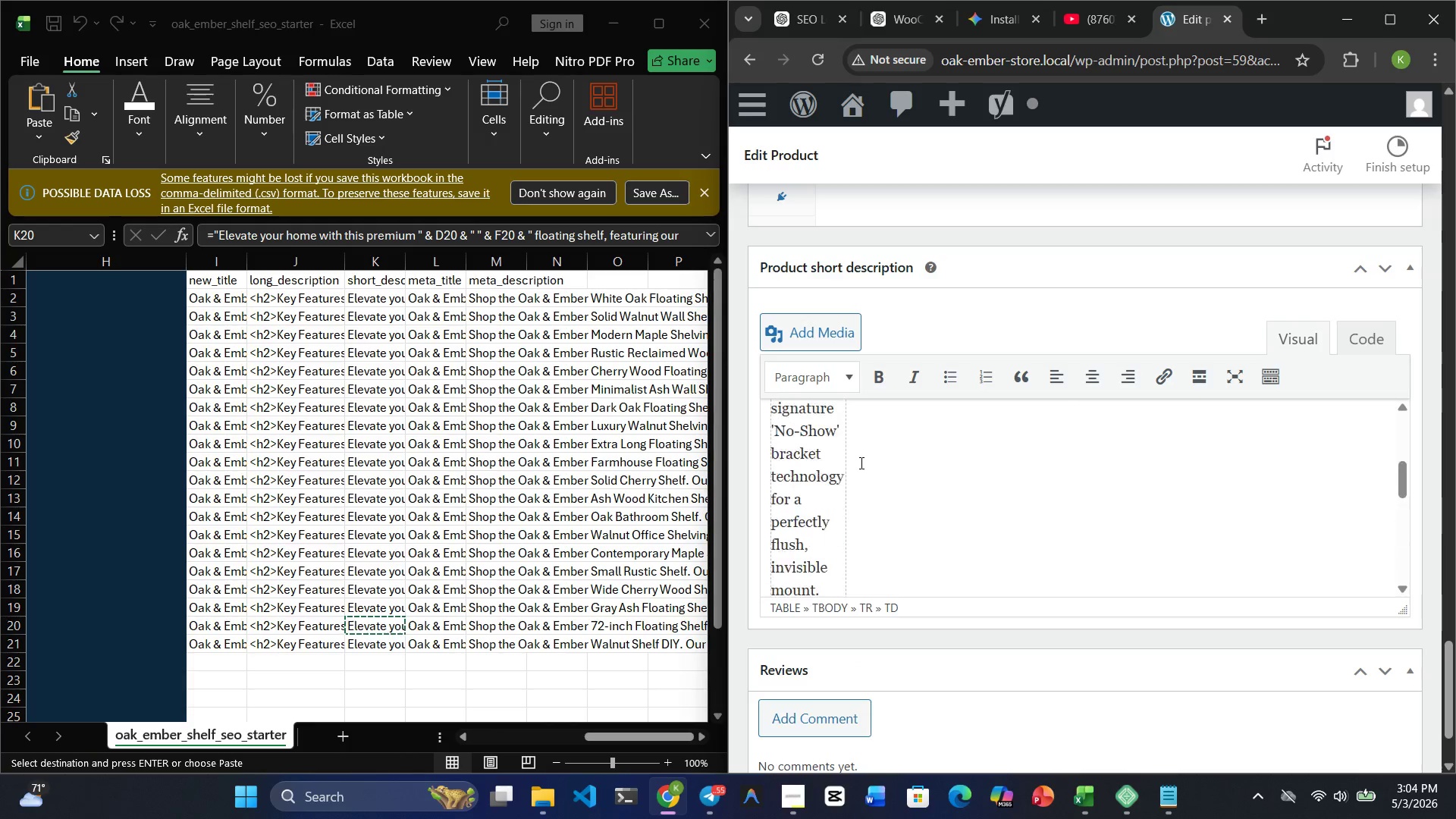 
mouse_move([872, 362])
 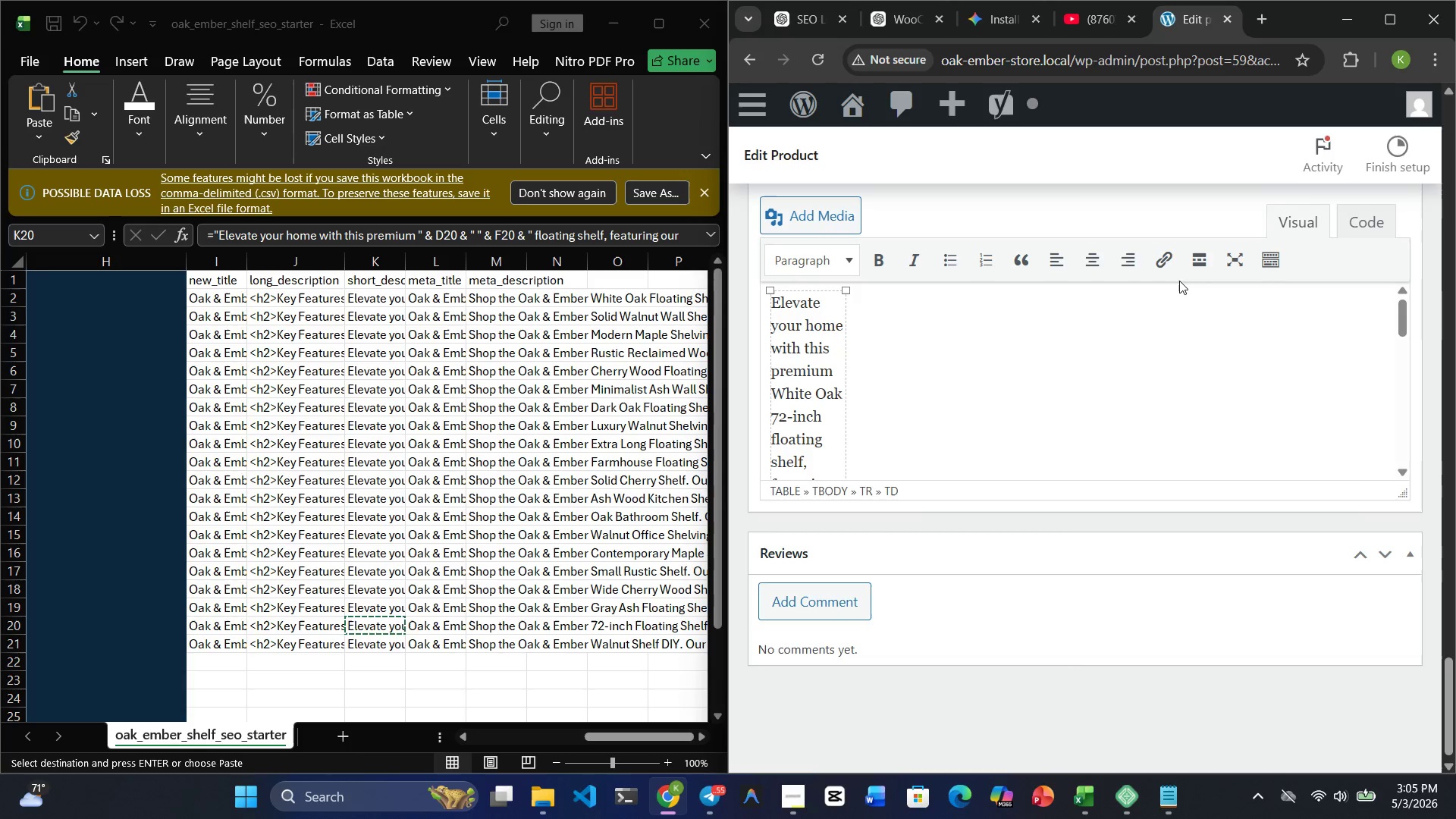 
left_click([1370, 225])
 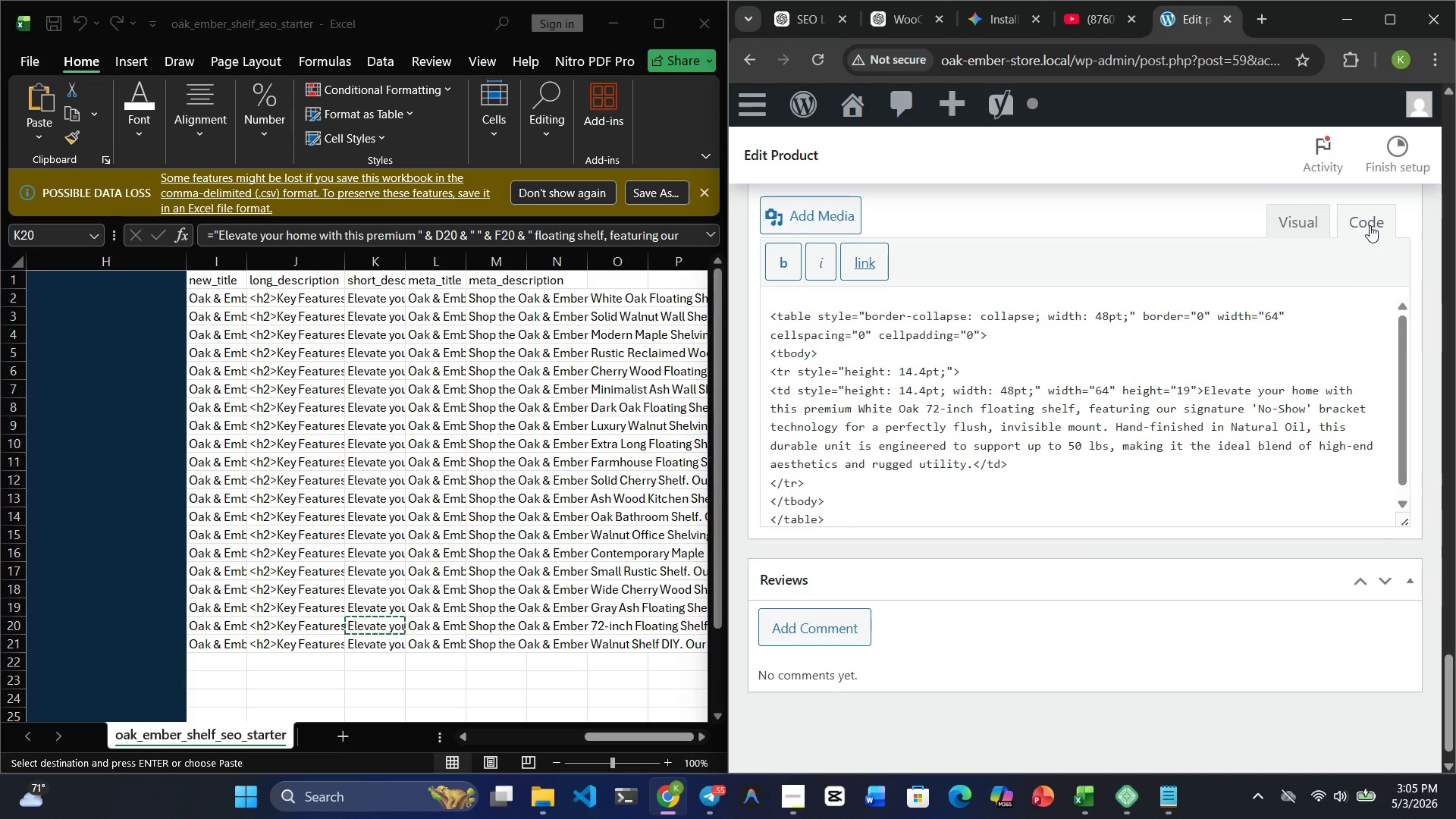 
left_click([1303, 220])
 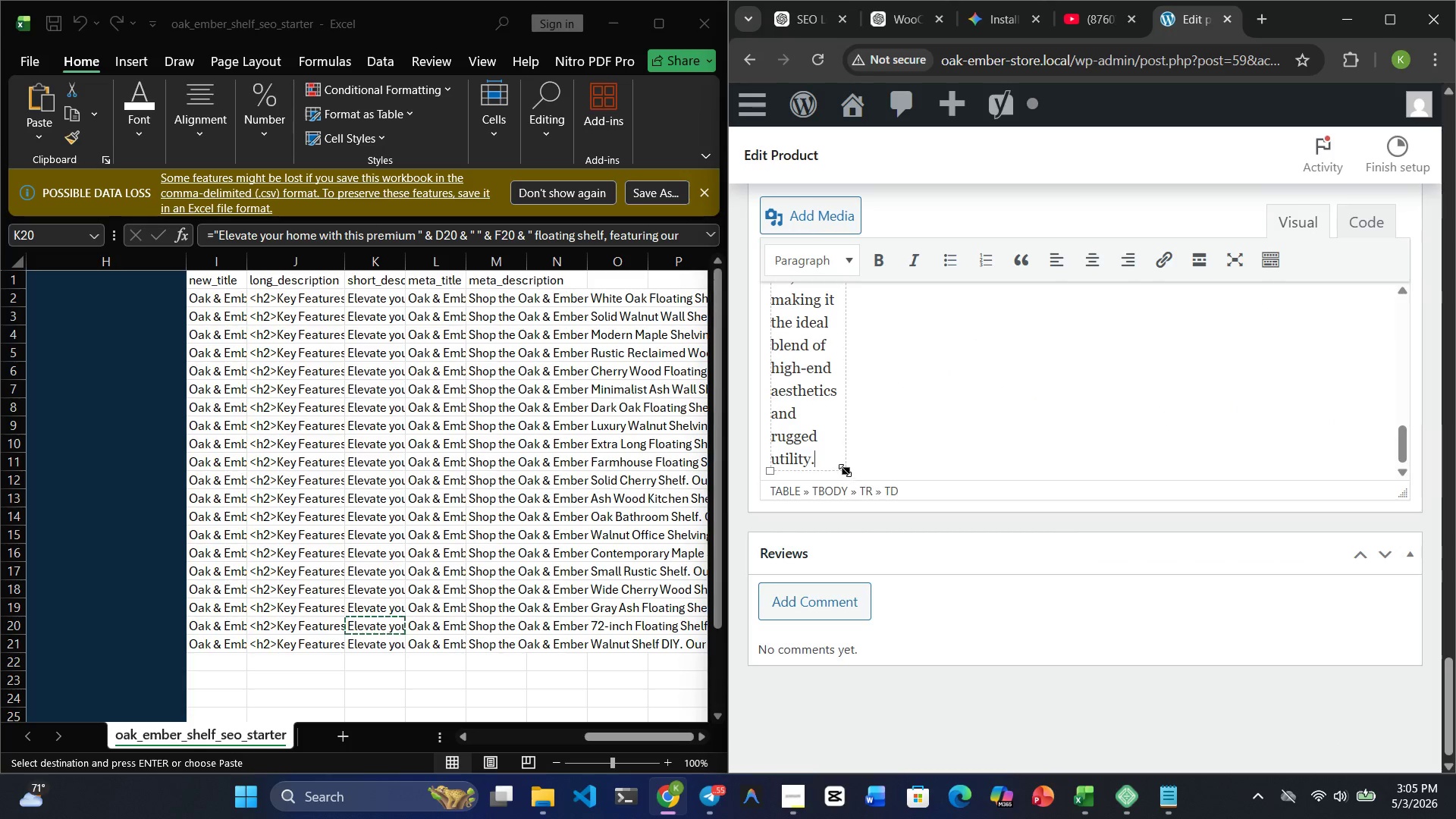 
left_click_drag(start_coordinate=[845, 470], to_coordinate=[1090, 468])
 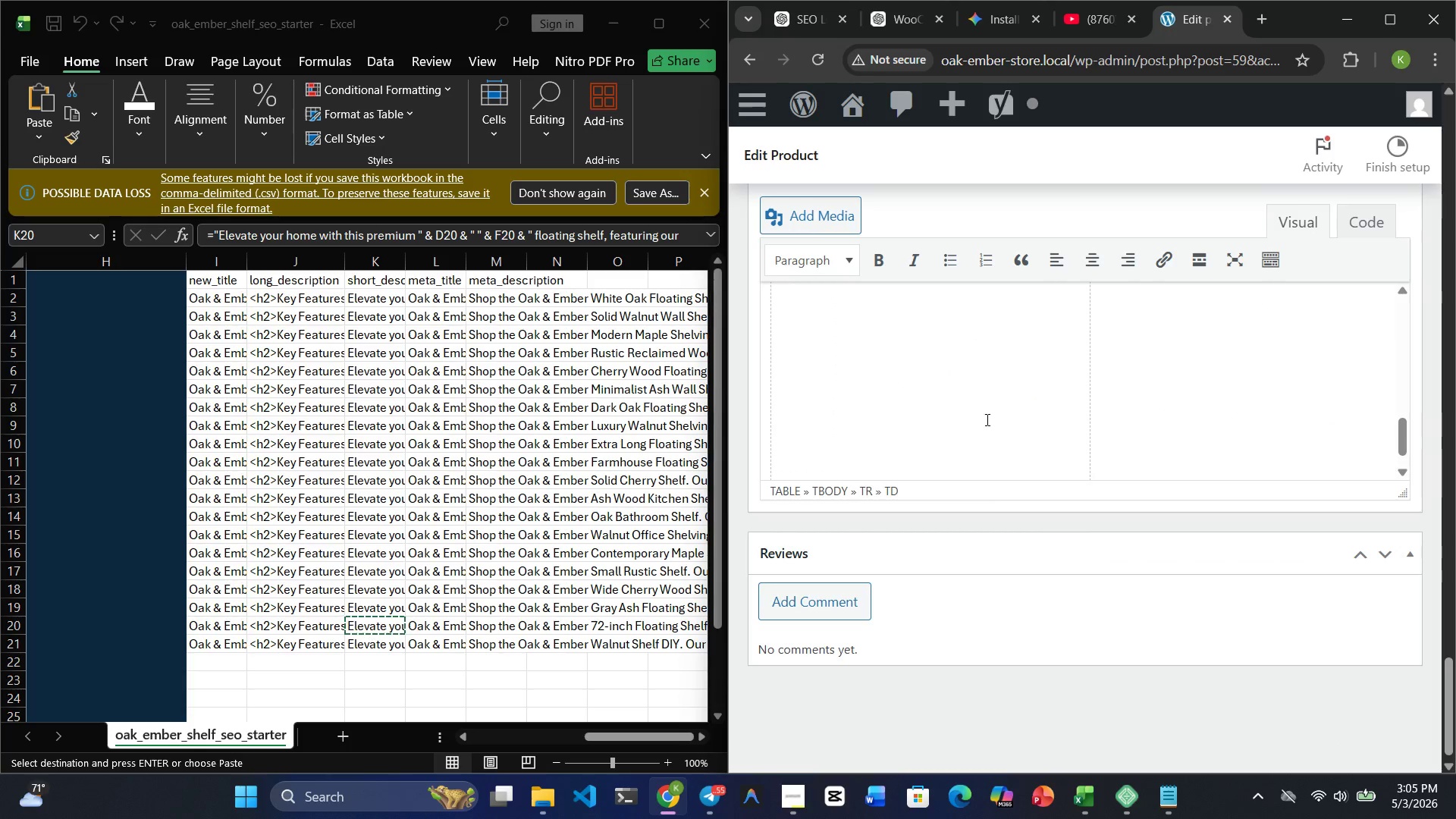 
key(Control+Z)
 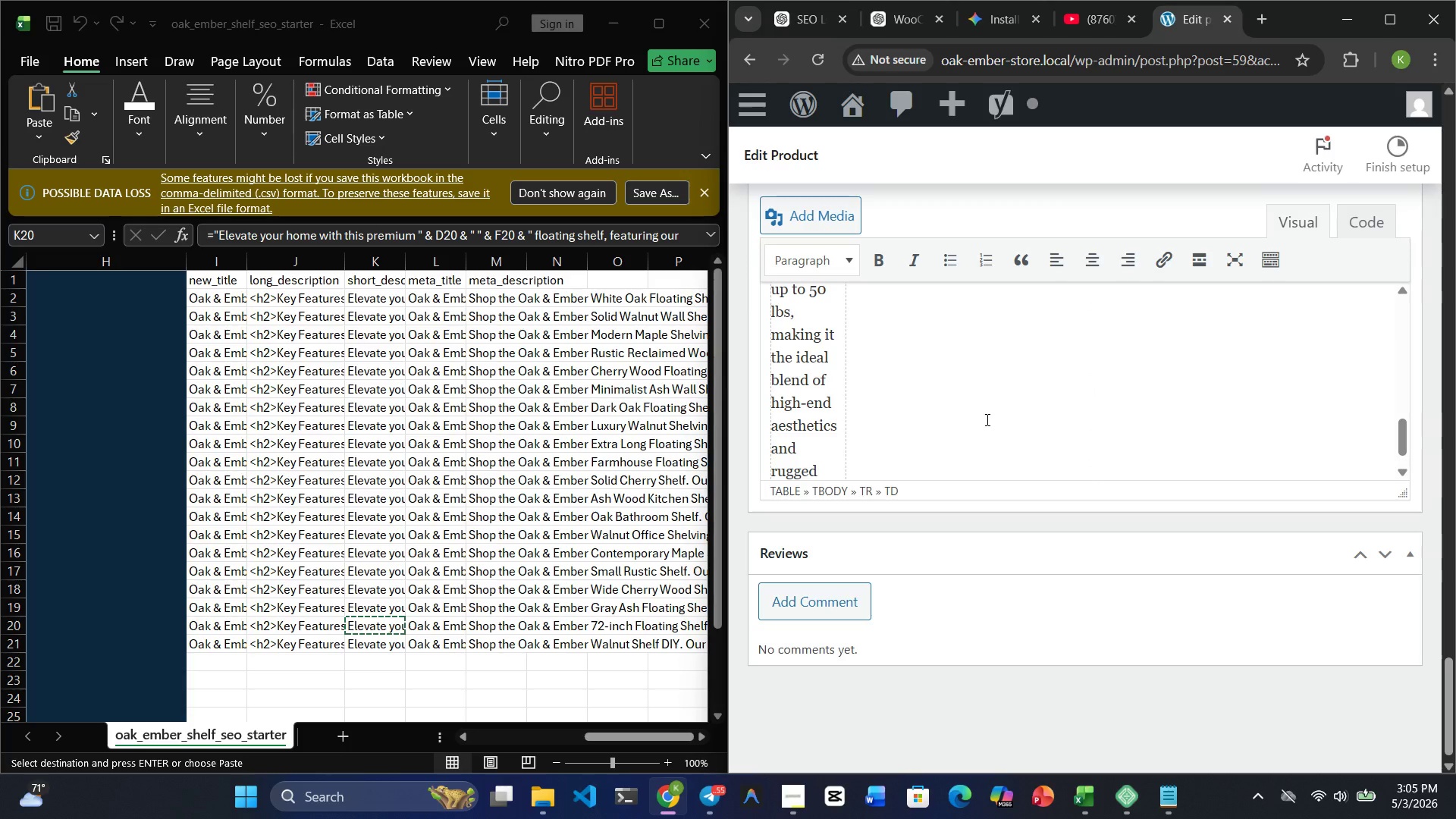 
key(Control+Z)
 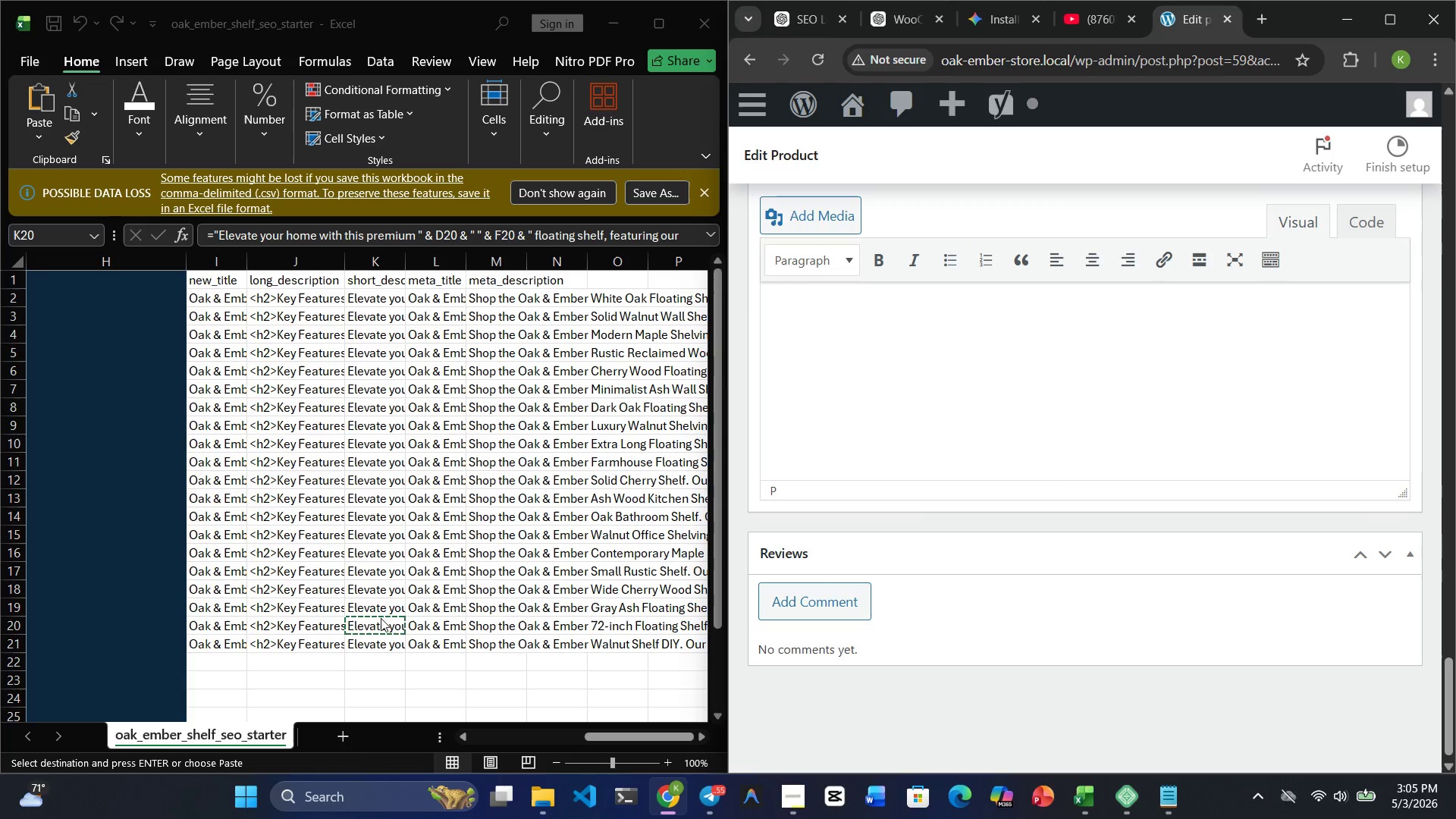 
double_click([381, 620])
 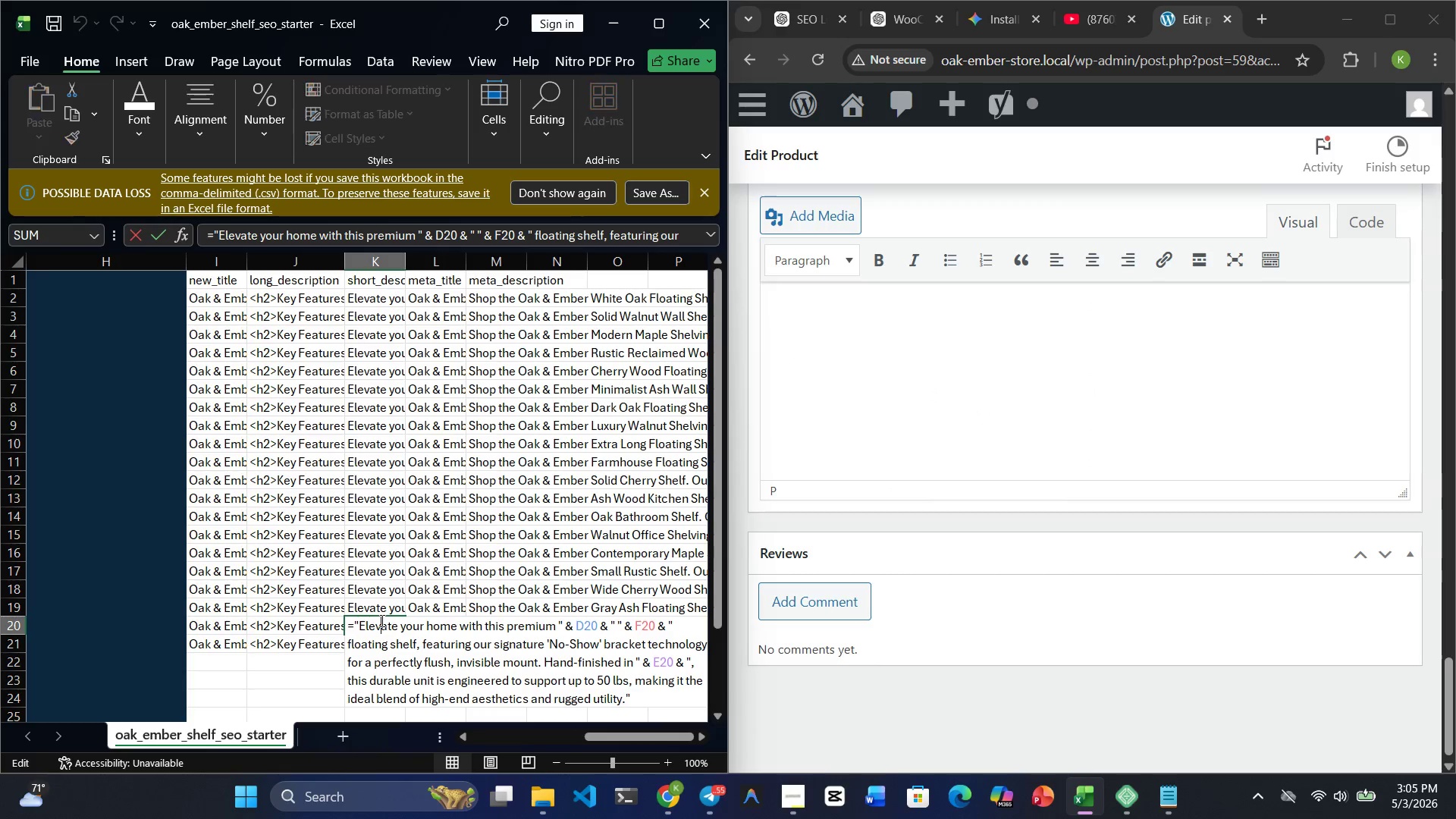 
triple_click([381, 620])
 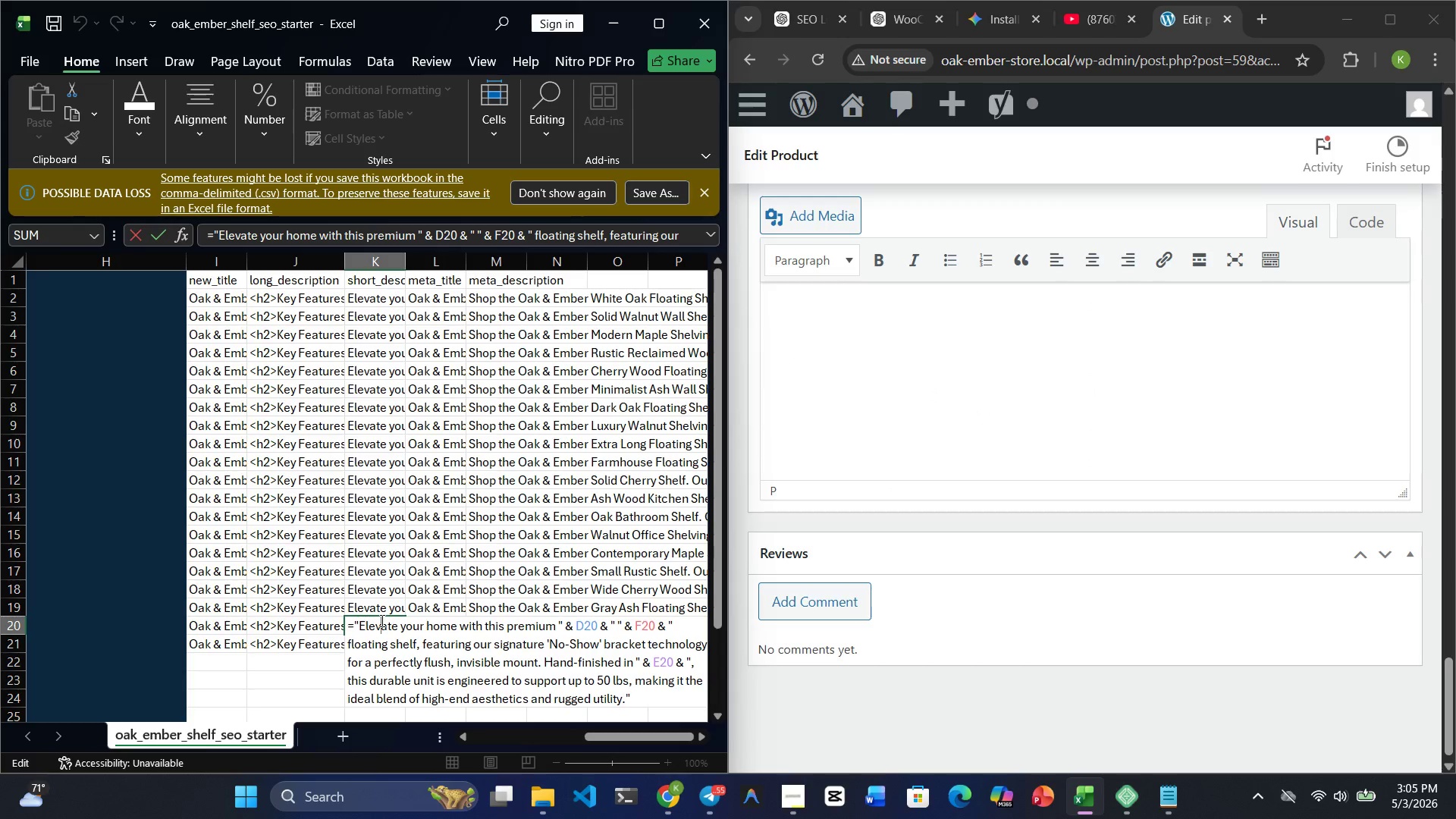 
scroll: coordinate [381, 620], scroll_direction: none, amount: 0.0
 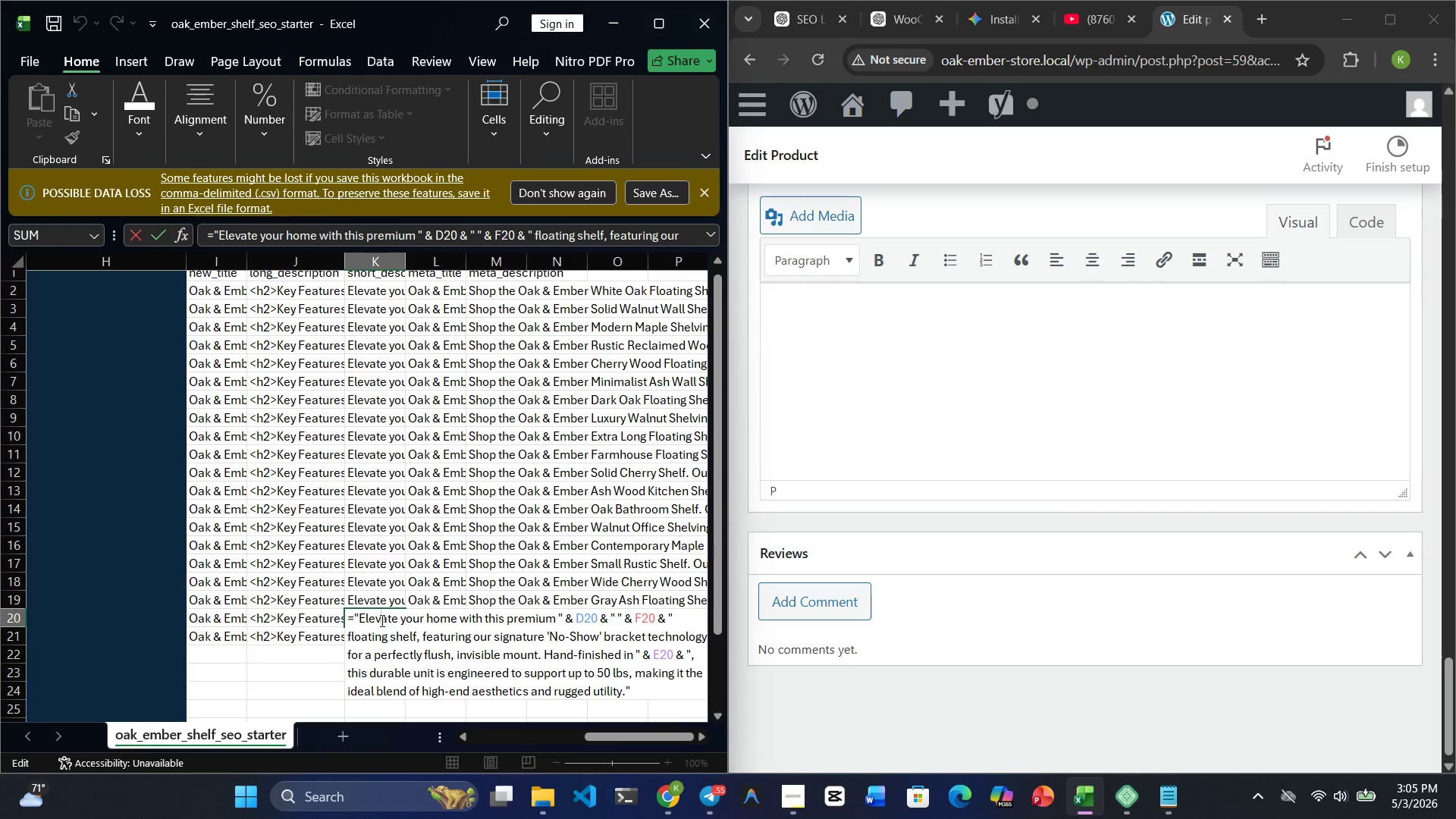 
scroll: coordinate [381, 620], scroll_direction: down, amount: 1.0
 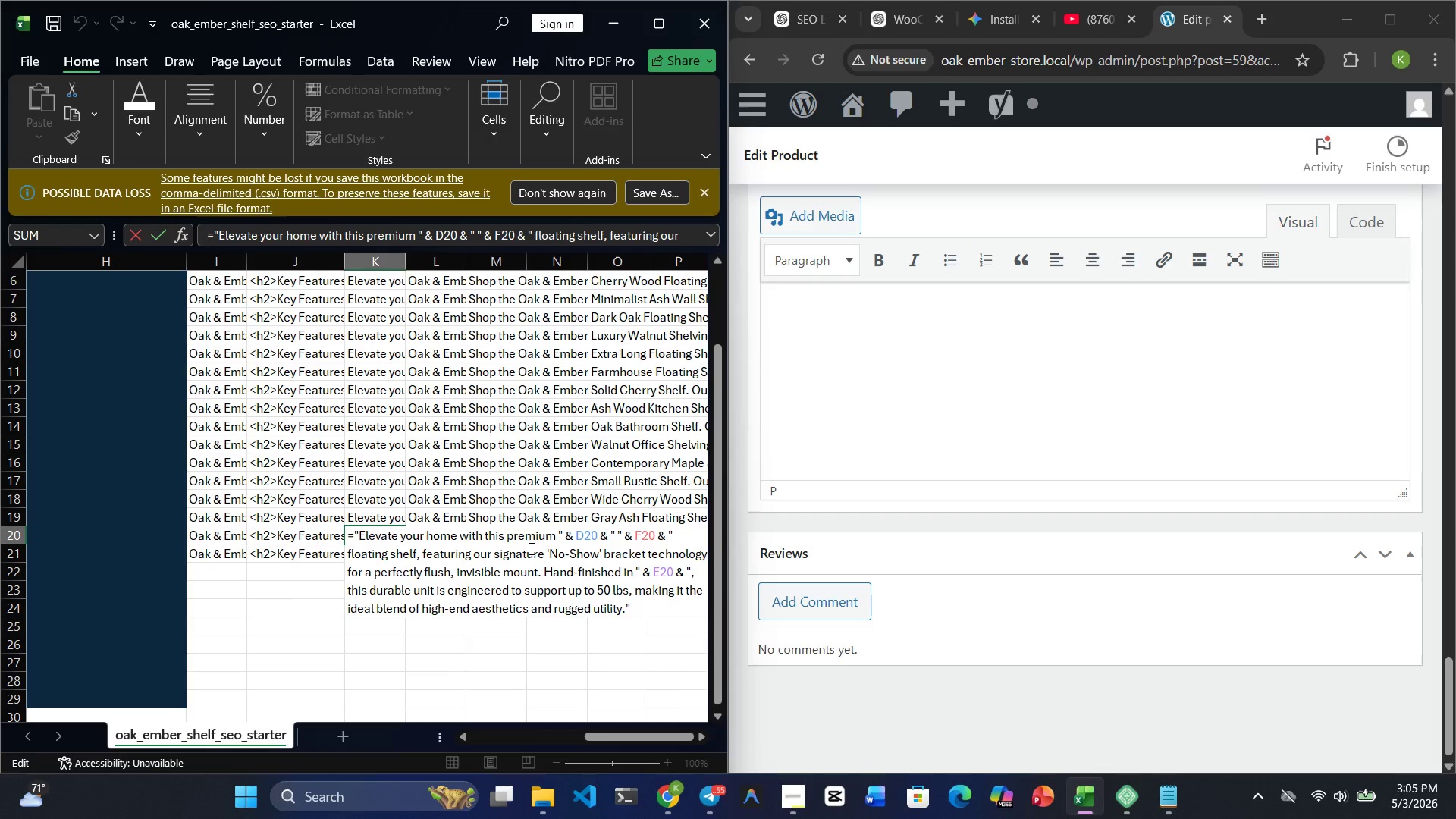 
scroll: coordinate [530, 548], scroll_direction: none, amount: 0.0
 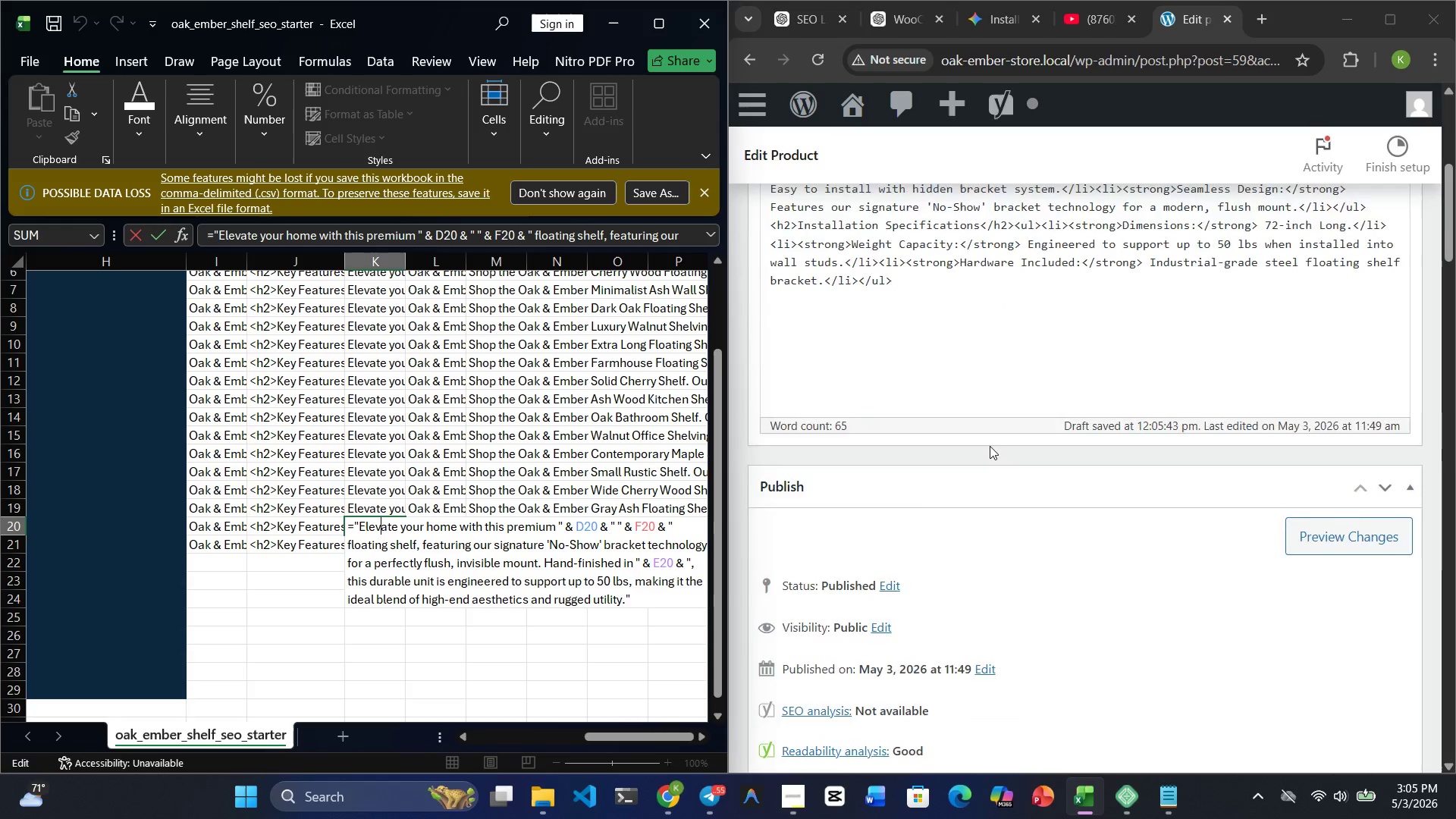 
wait(8.64)
 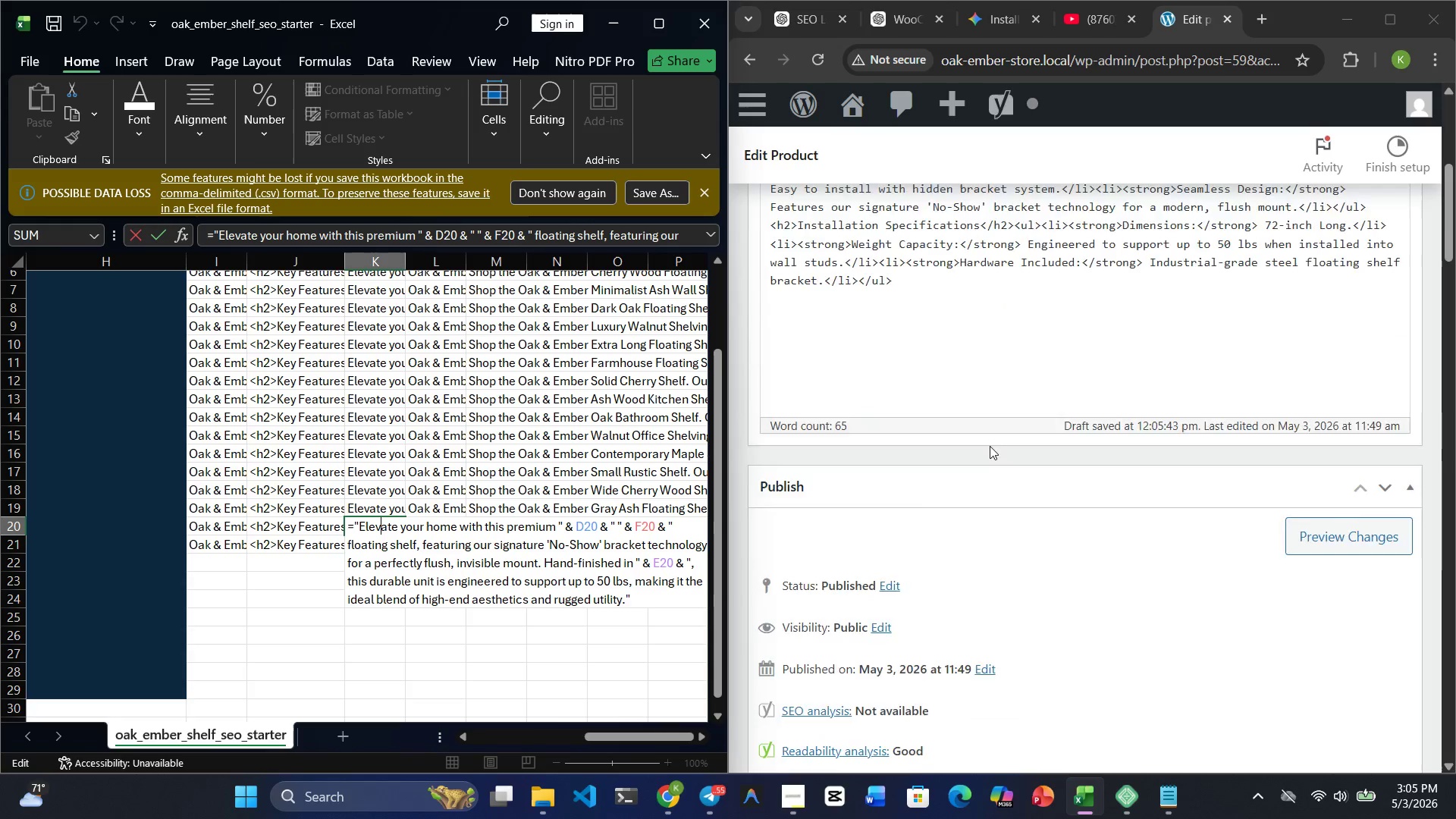 
scroll: coordinate [519, 536], scroll_direction: down, amount: 1.0
 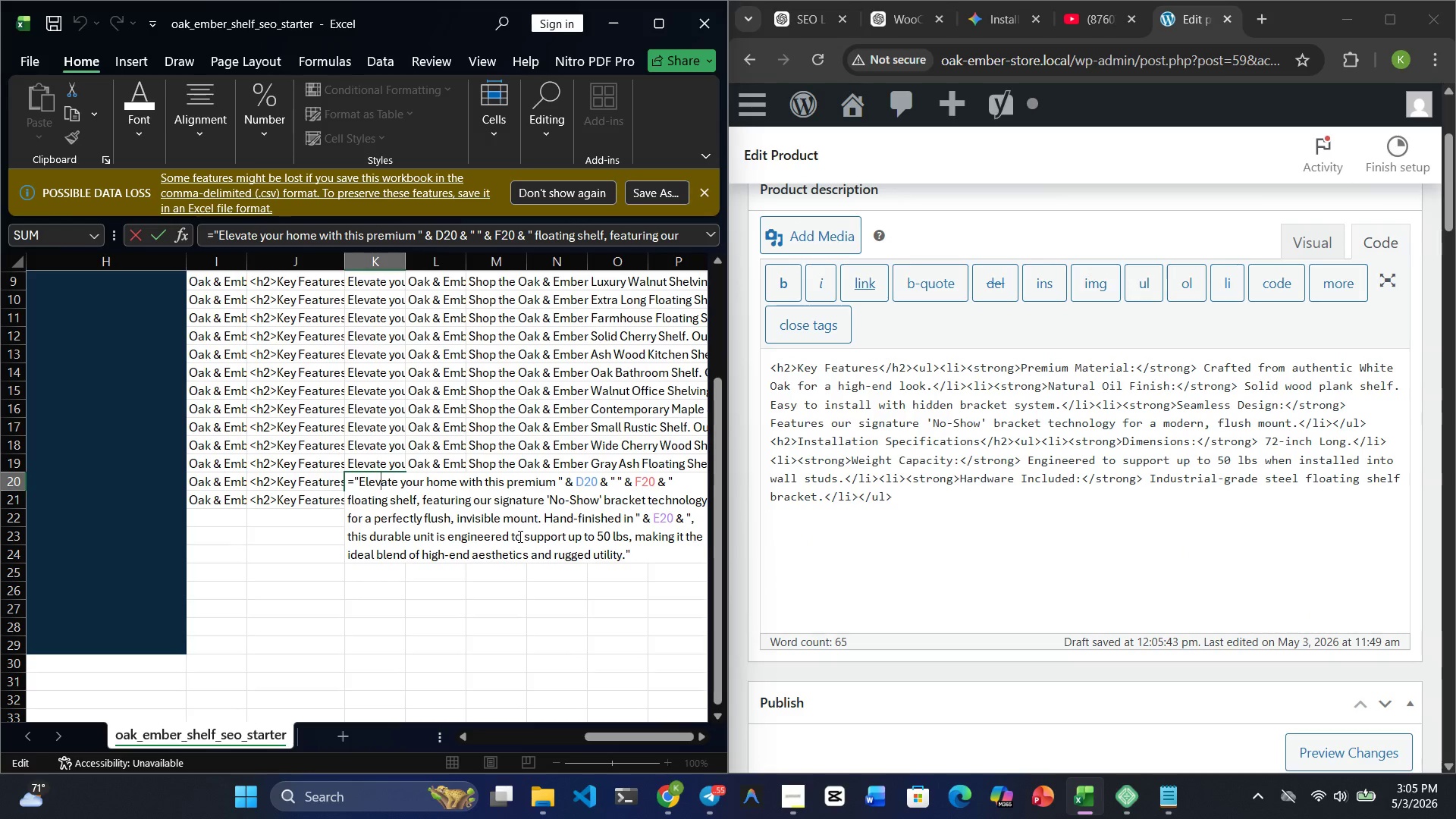 
scroll: coordinate [519, 536], scroll_direction: none, amount: 0.0
 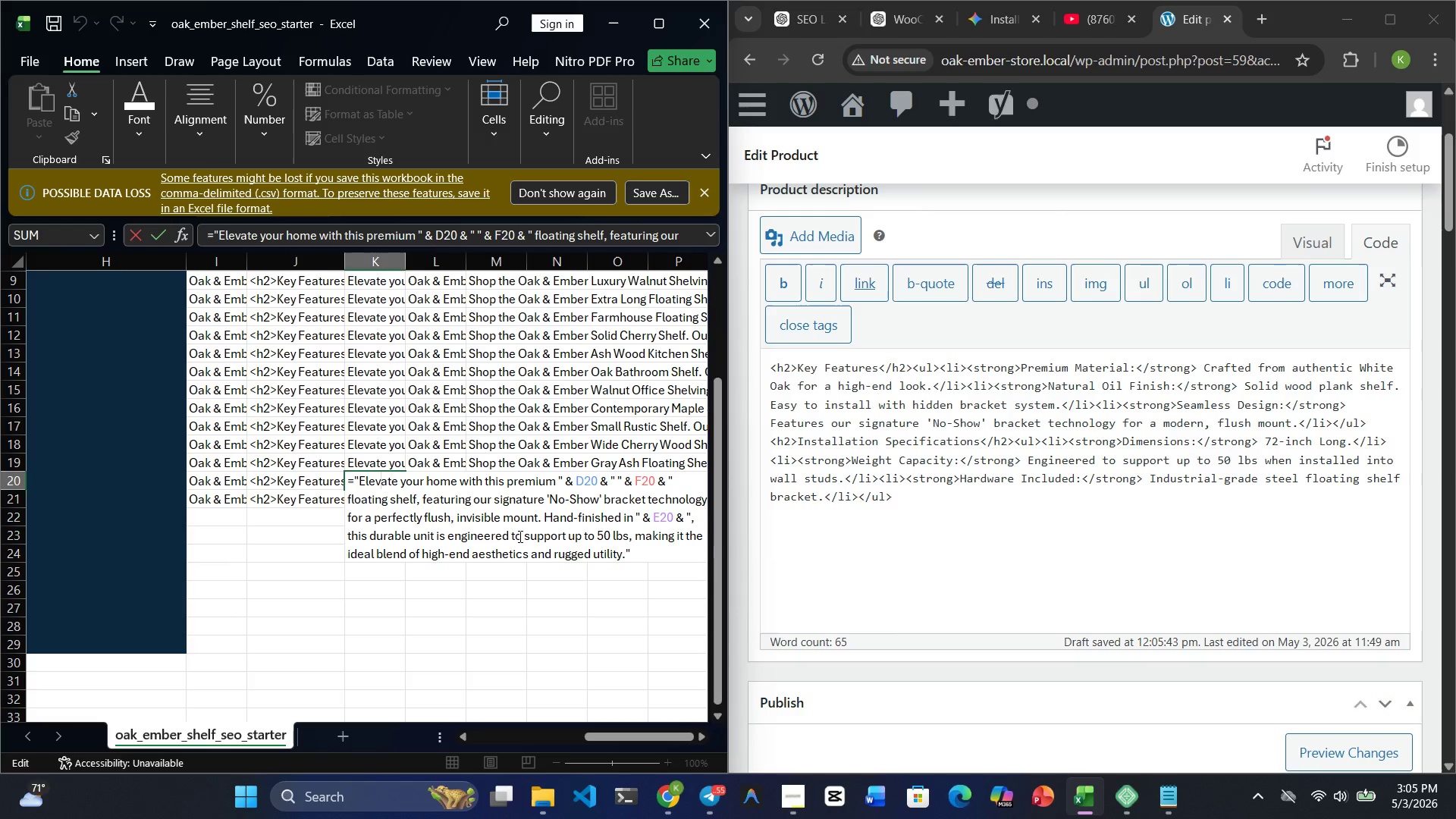 
scroll: coordinate [519, 536], scroll_direction: up, amount: 4.0
 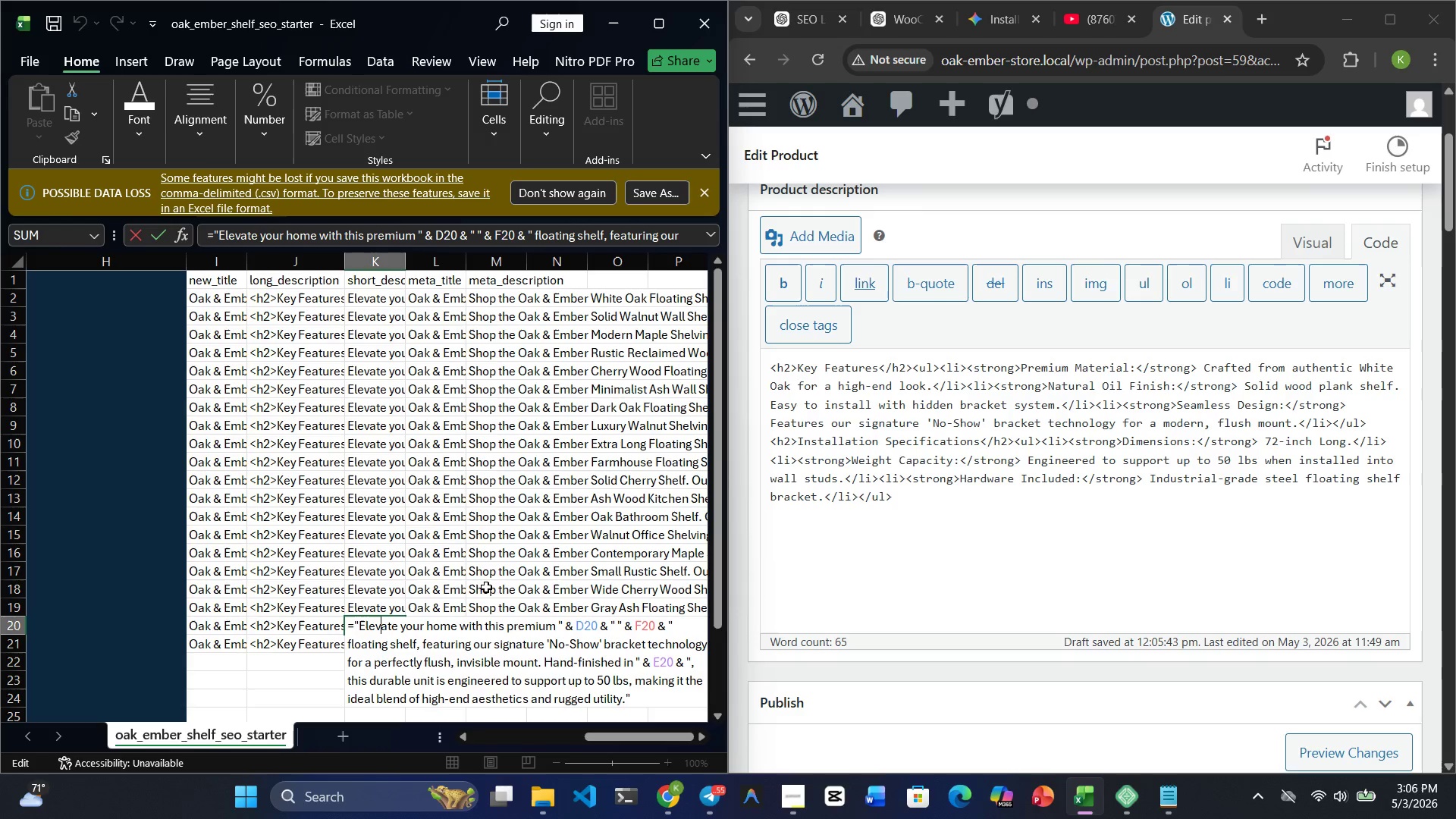 
scroll: coordinate [563, 666], scroll_direction: none, amount: 0.0
 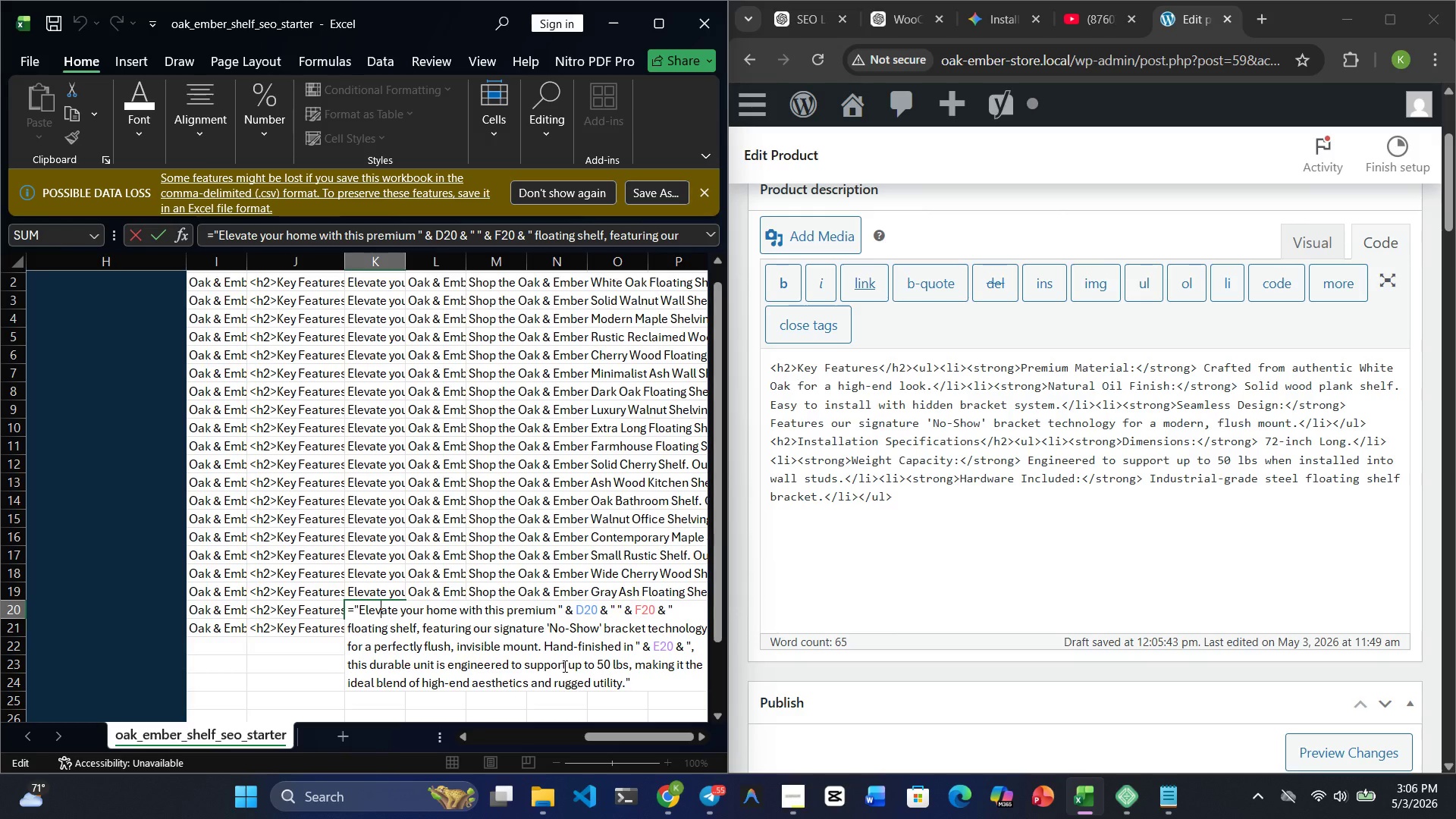 
scroll: coordinate [563, 666], scroll_direction: down, amount: 1.0
 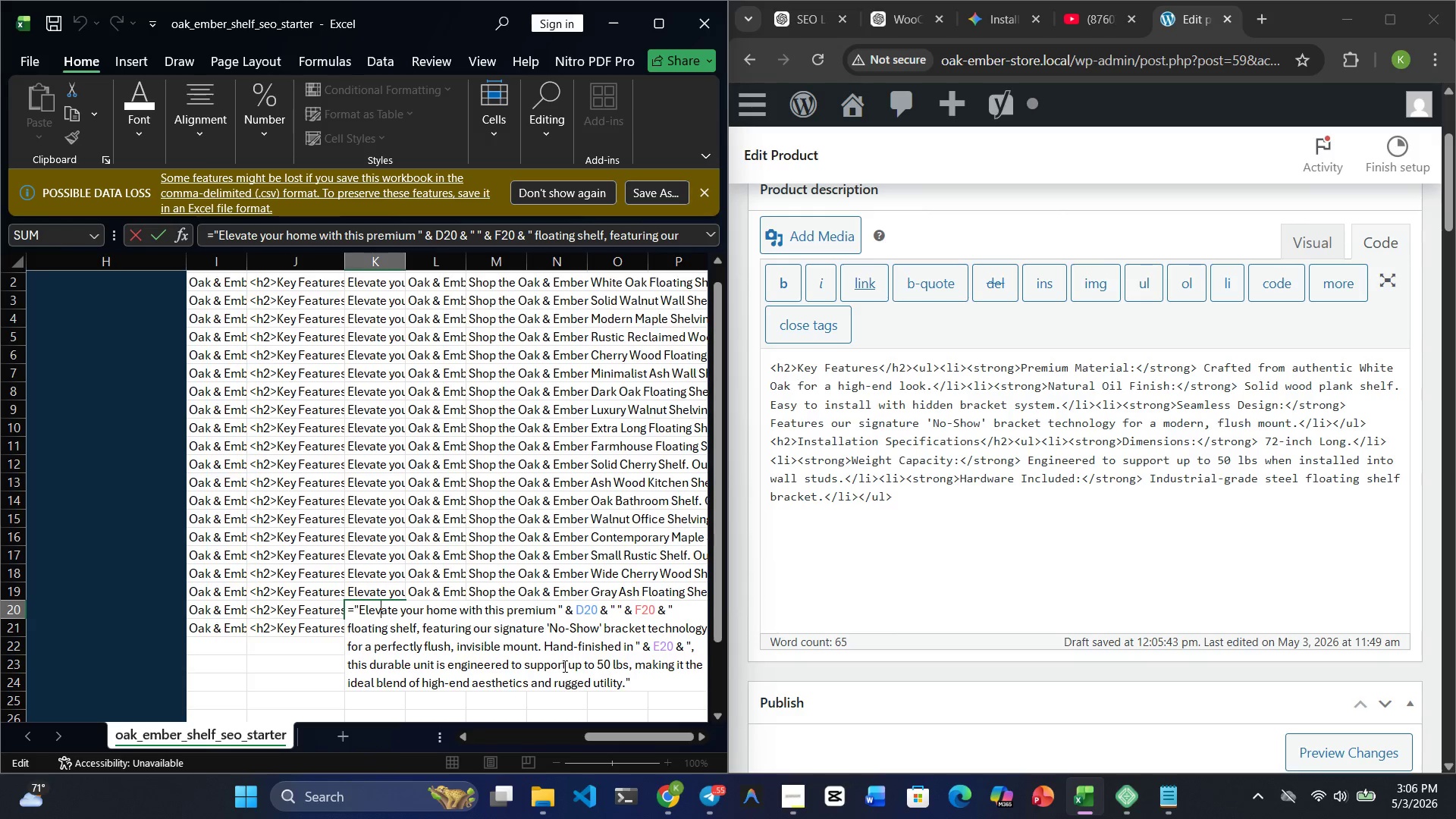 
scroll: coordinate [563, 666], scroll_direction: none, amount: 0.0
 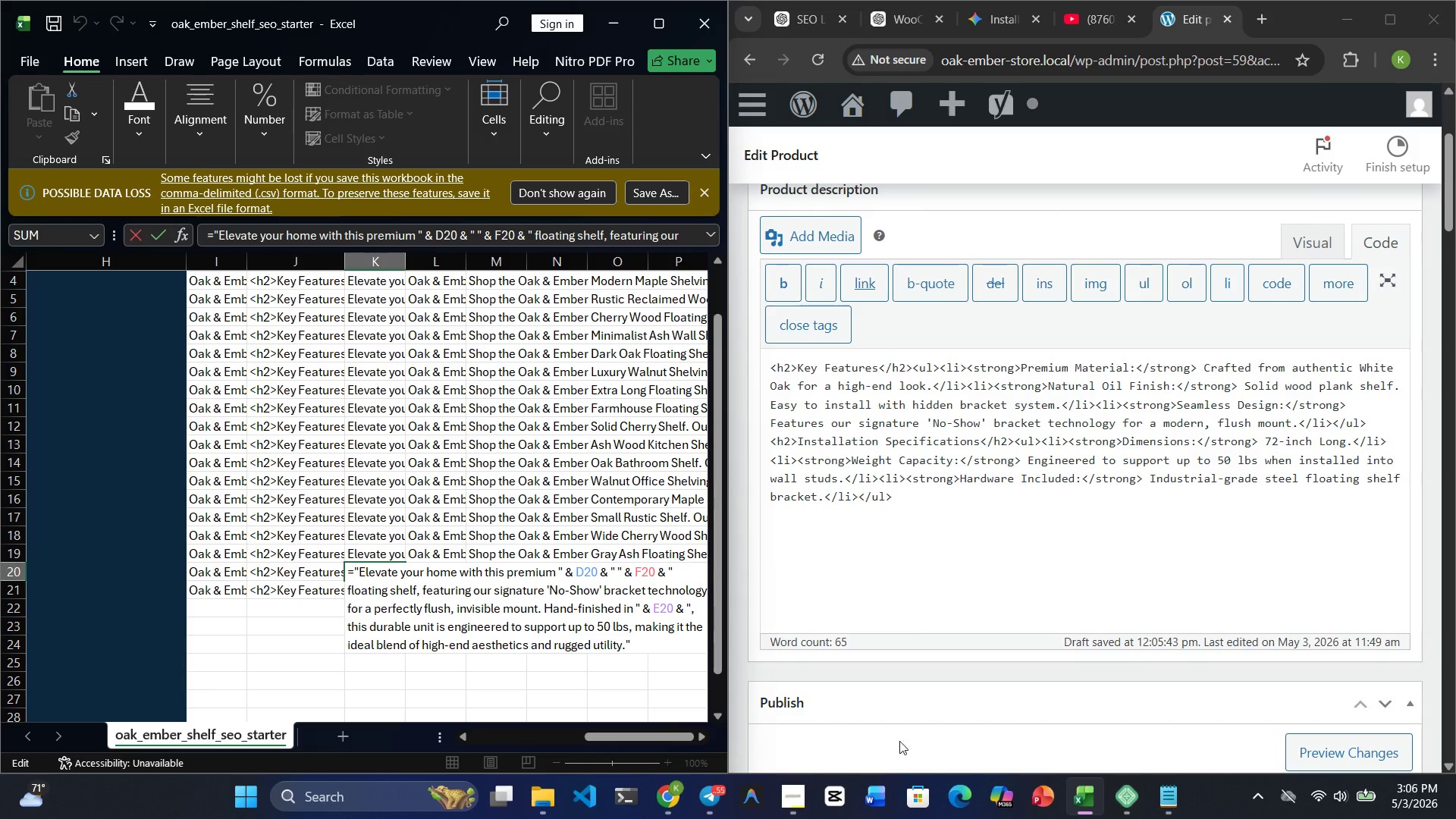 
wait(5.77)
 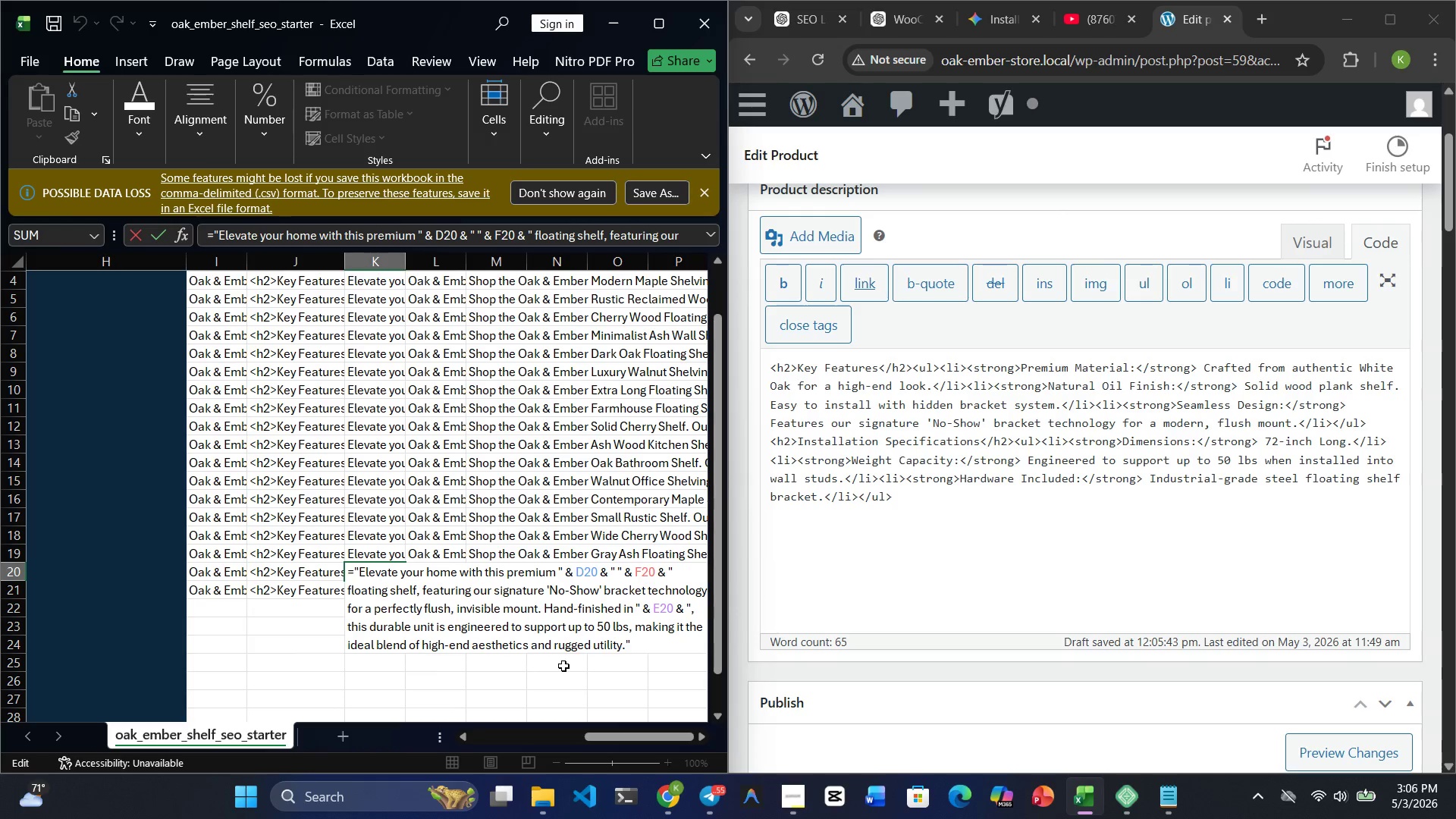 
scroll: coordinate [604, 604], scroll_direction: none, amount: 0.0
 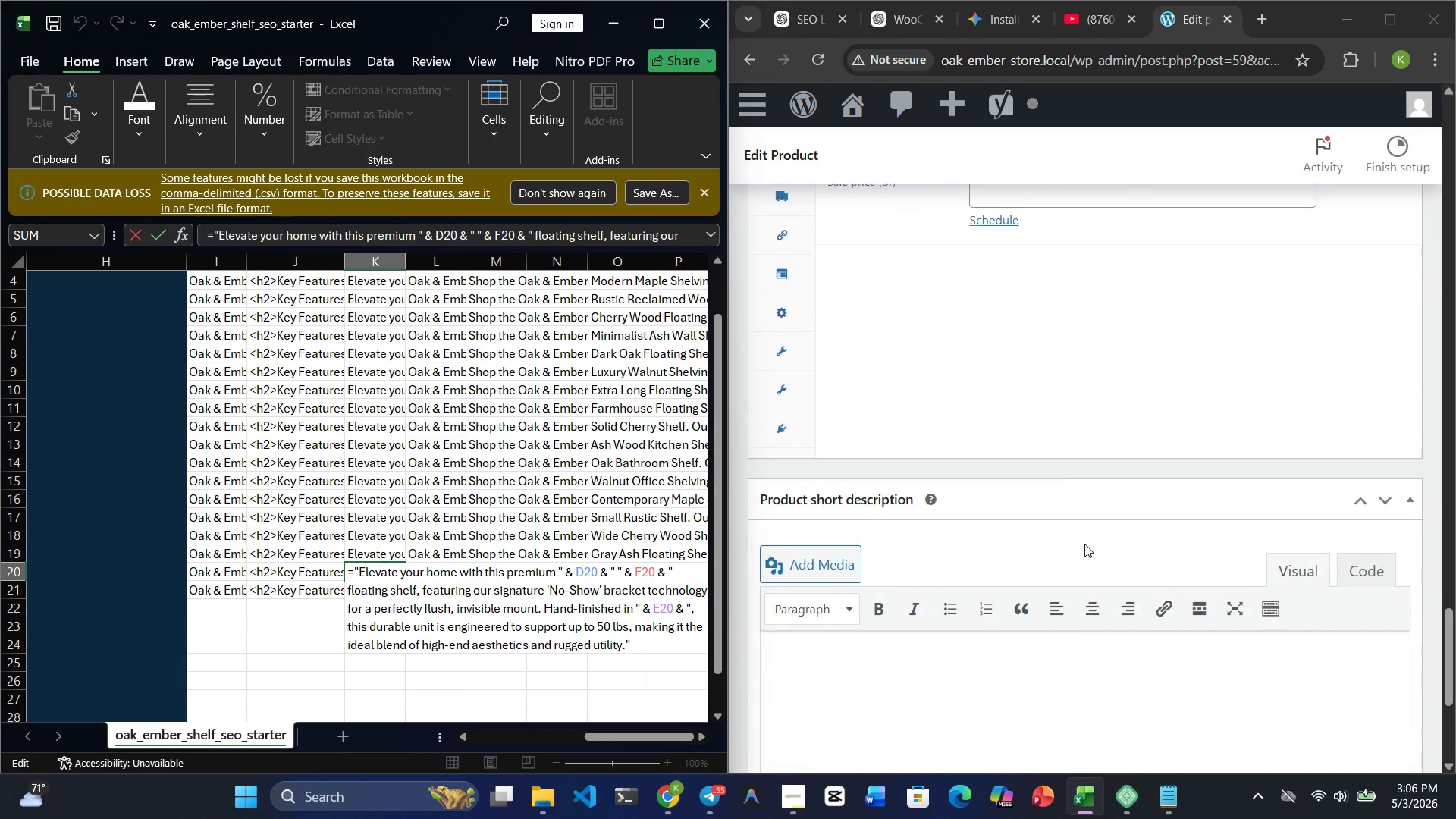 
left_click([962, 385])
 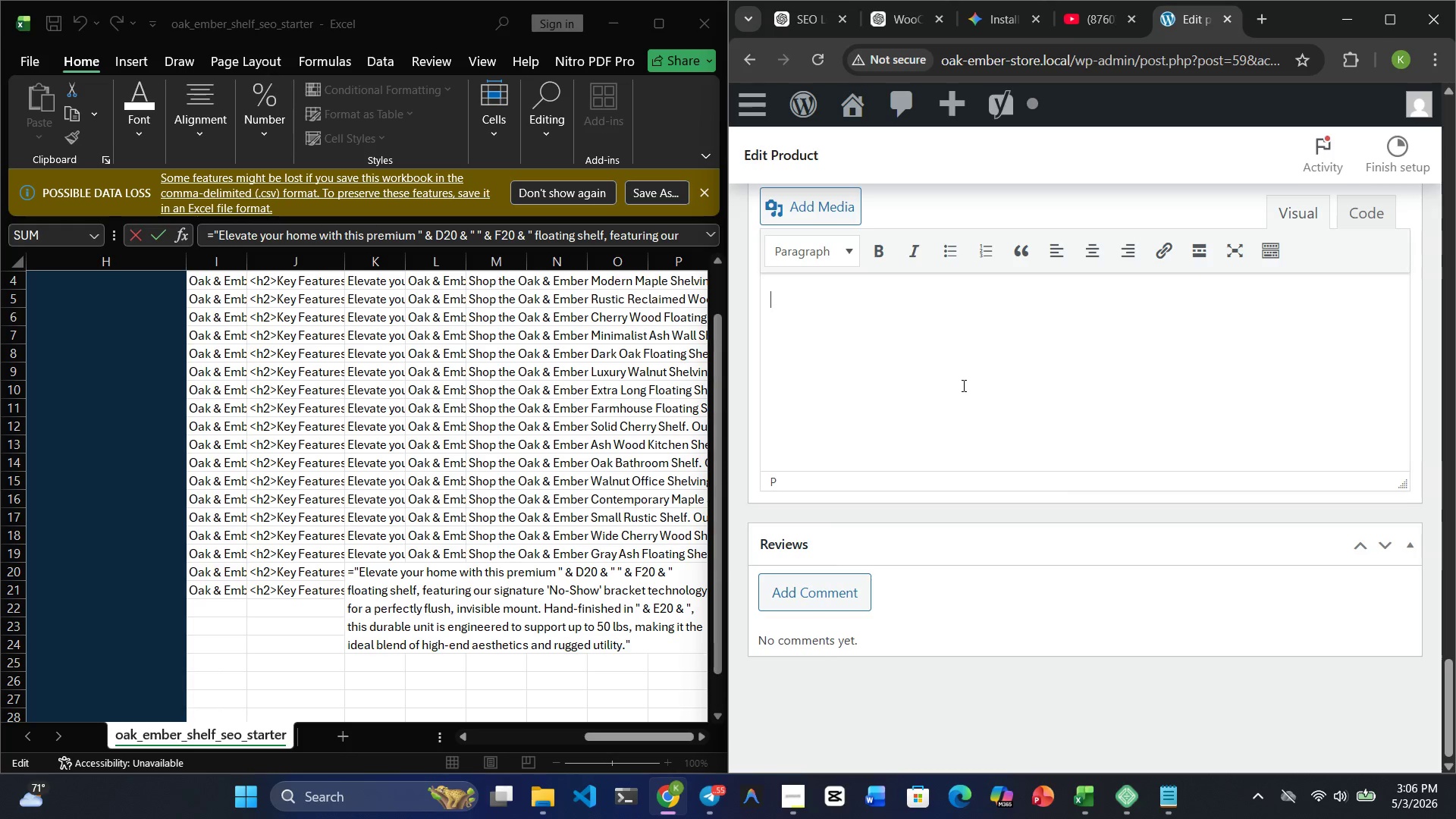 
key(Control+V)
 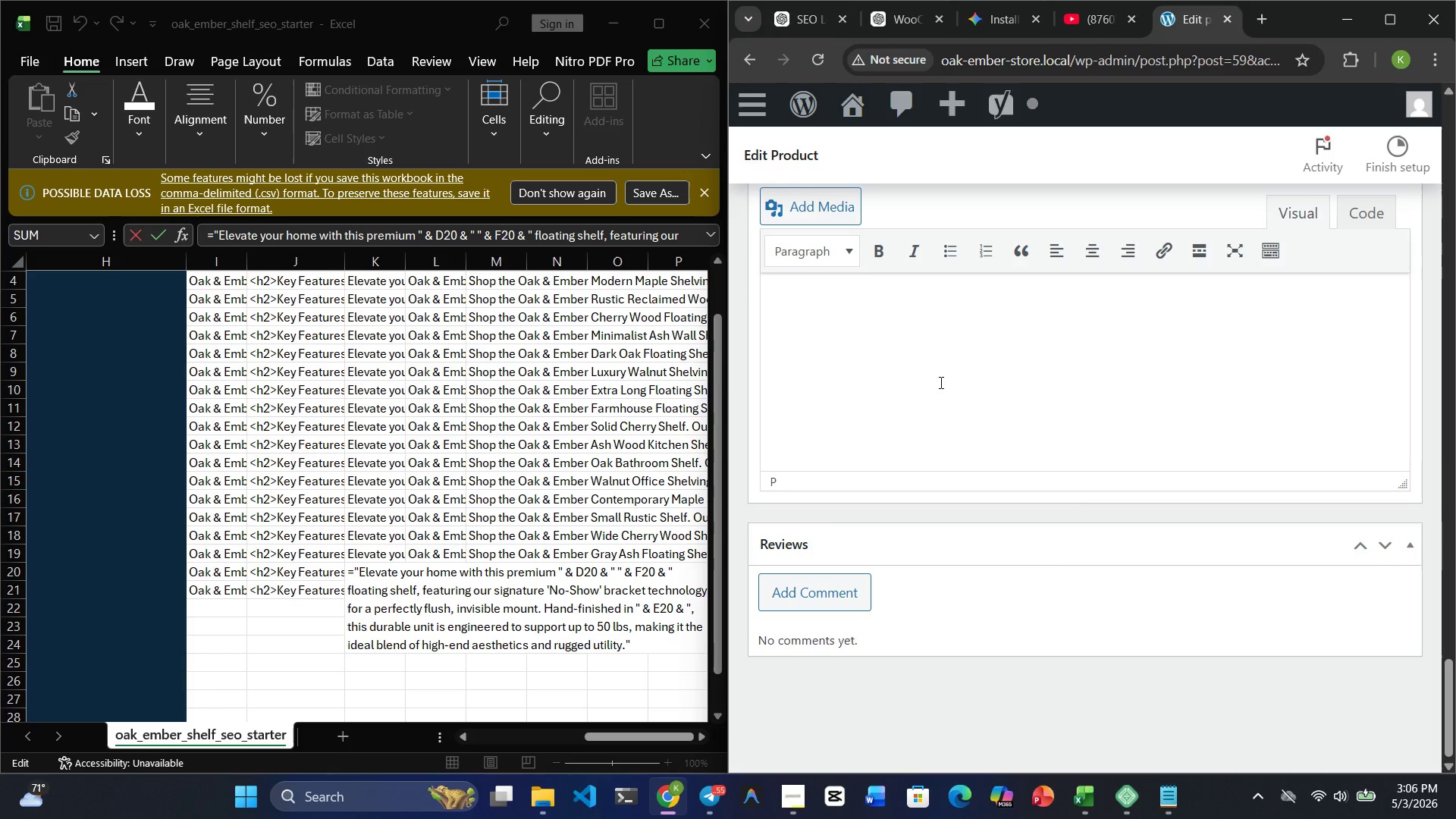 
key(Control+C)
 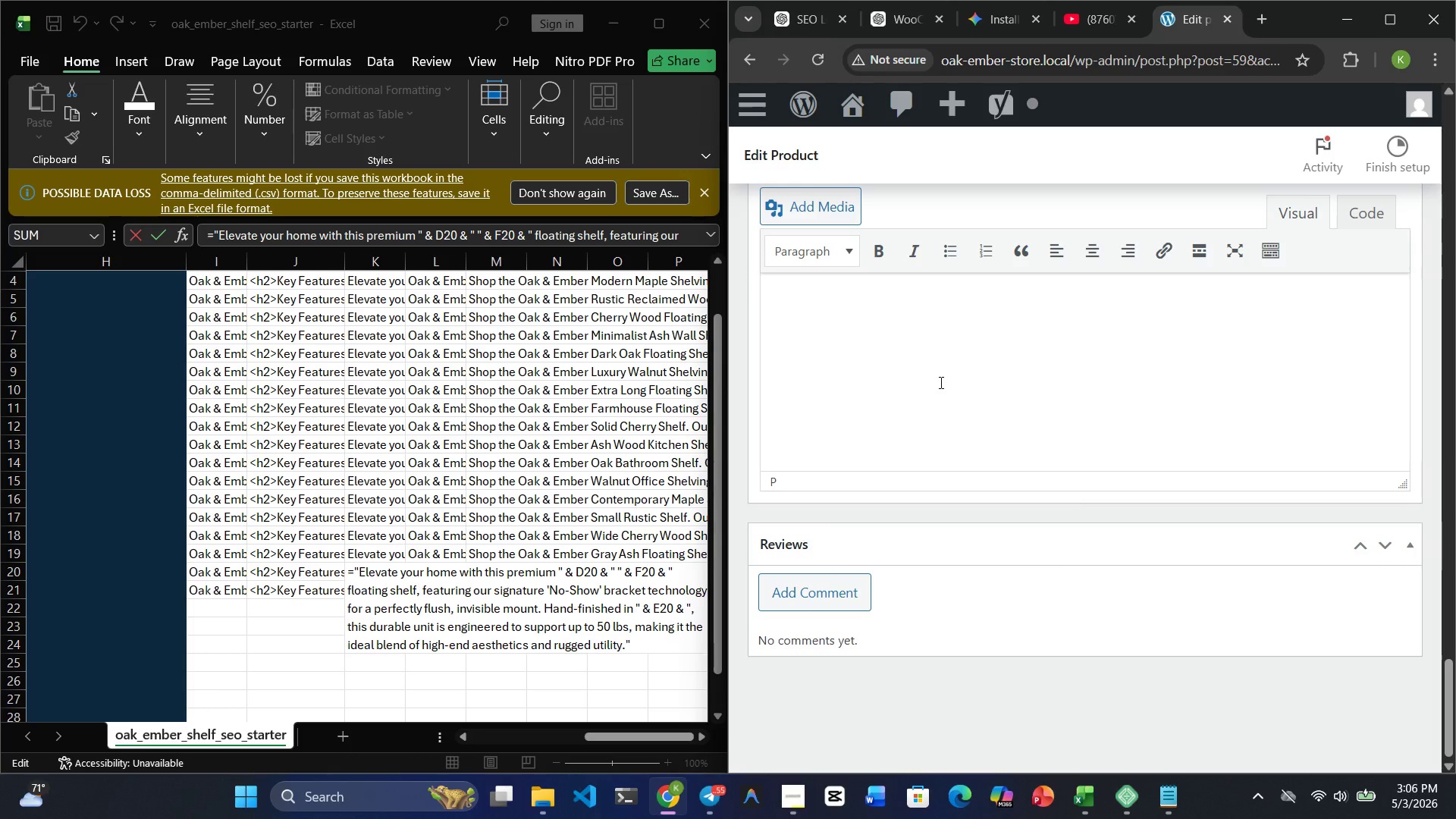 
key(Control+V)
 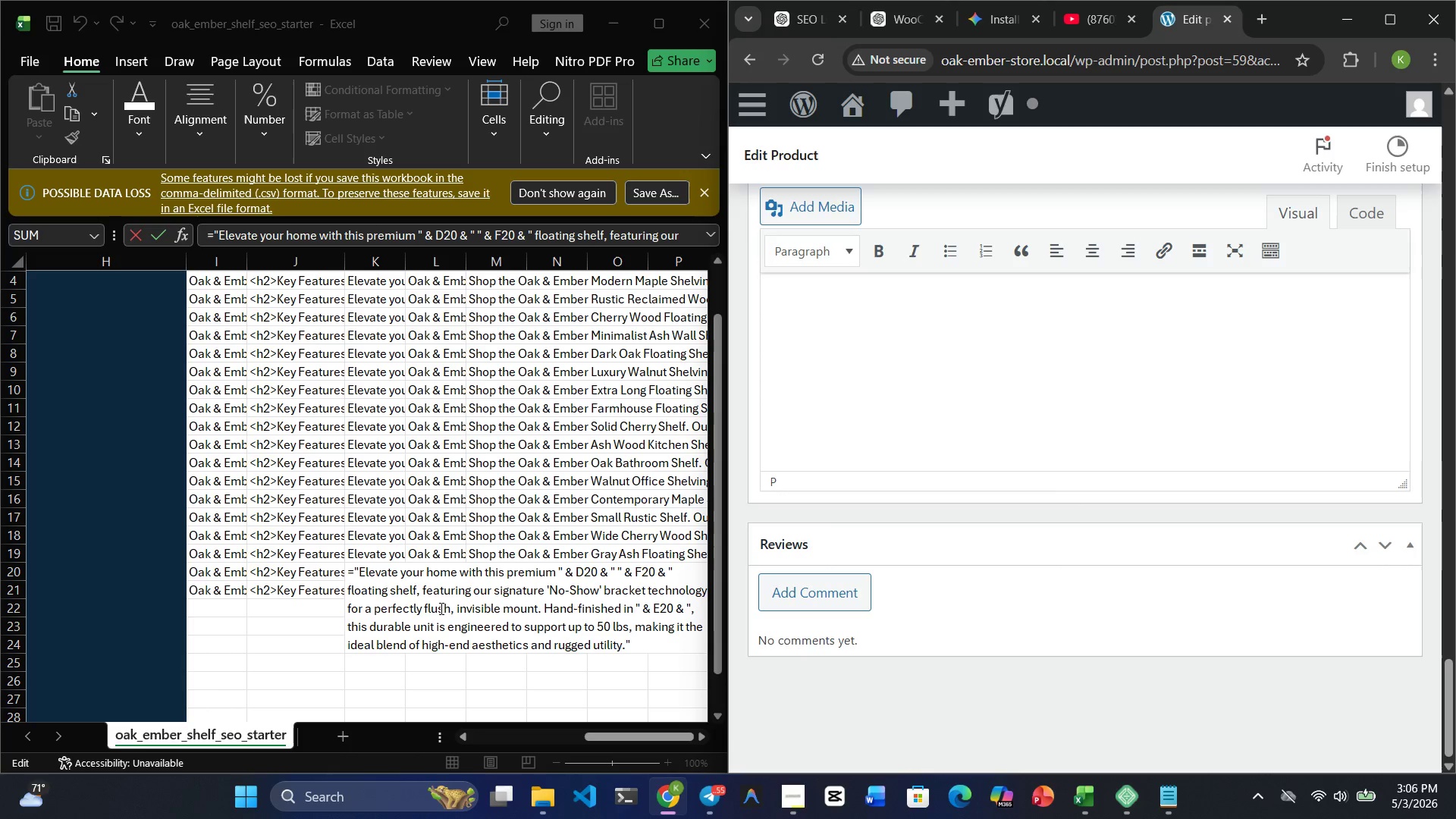 
left_click([439, 608])